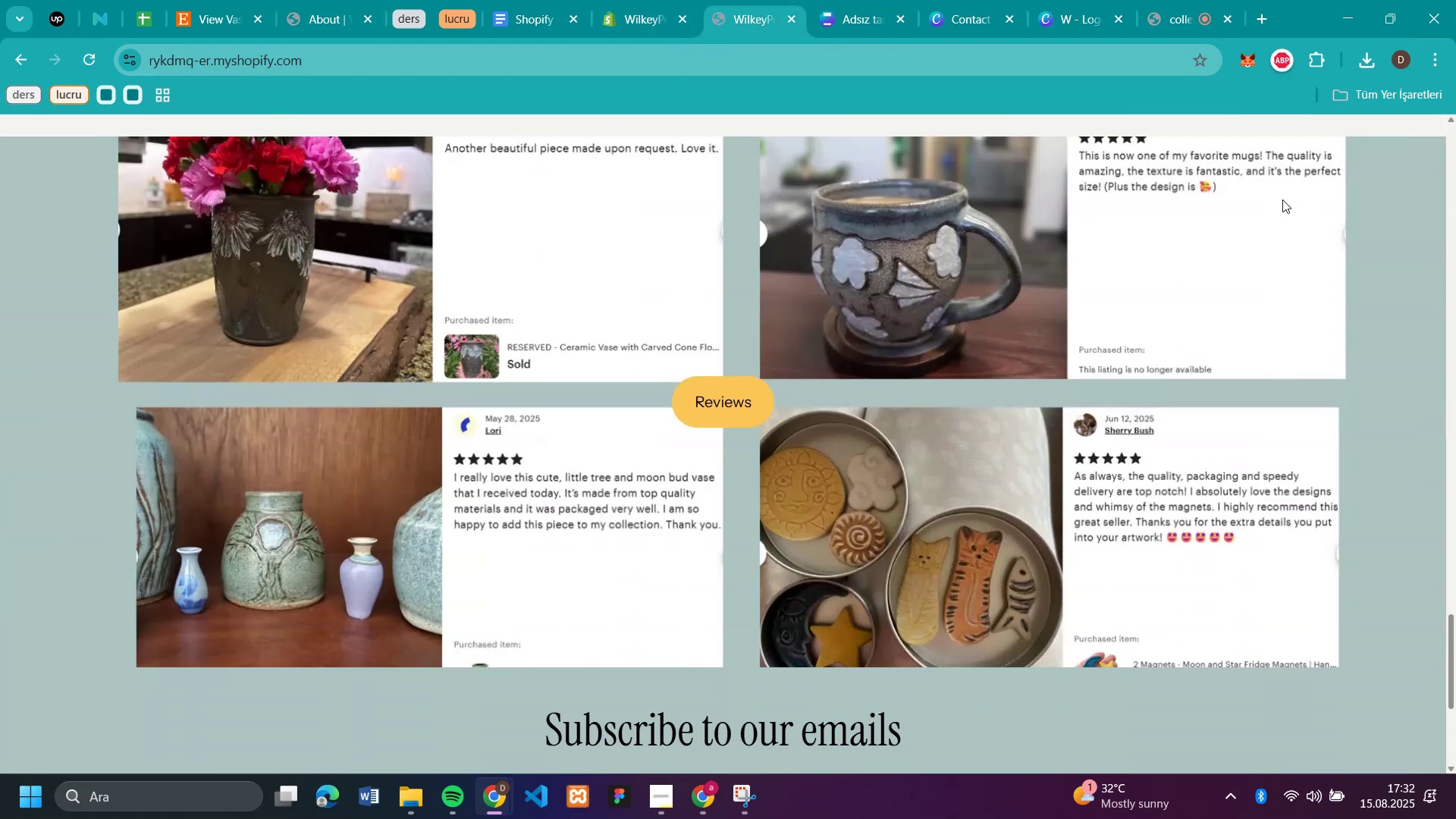 
scroll: coordinate [1282, 199], scroll_direction: up, amount: 3.0
 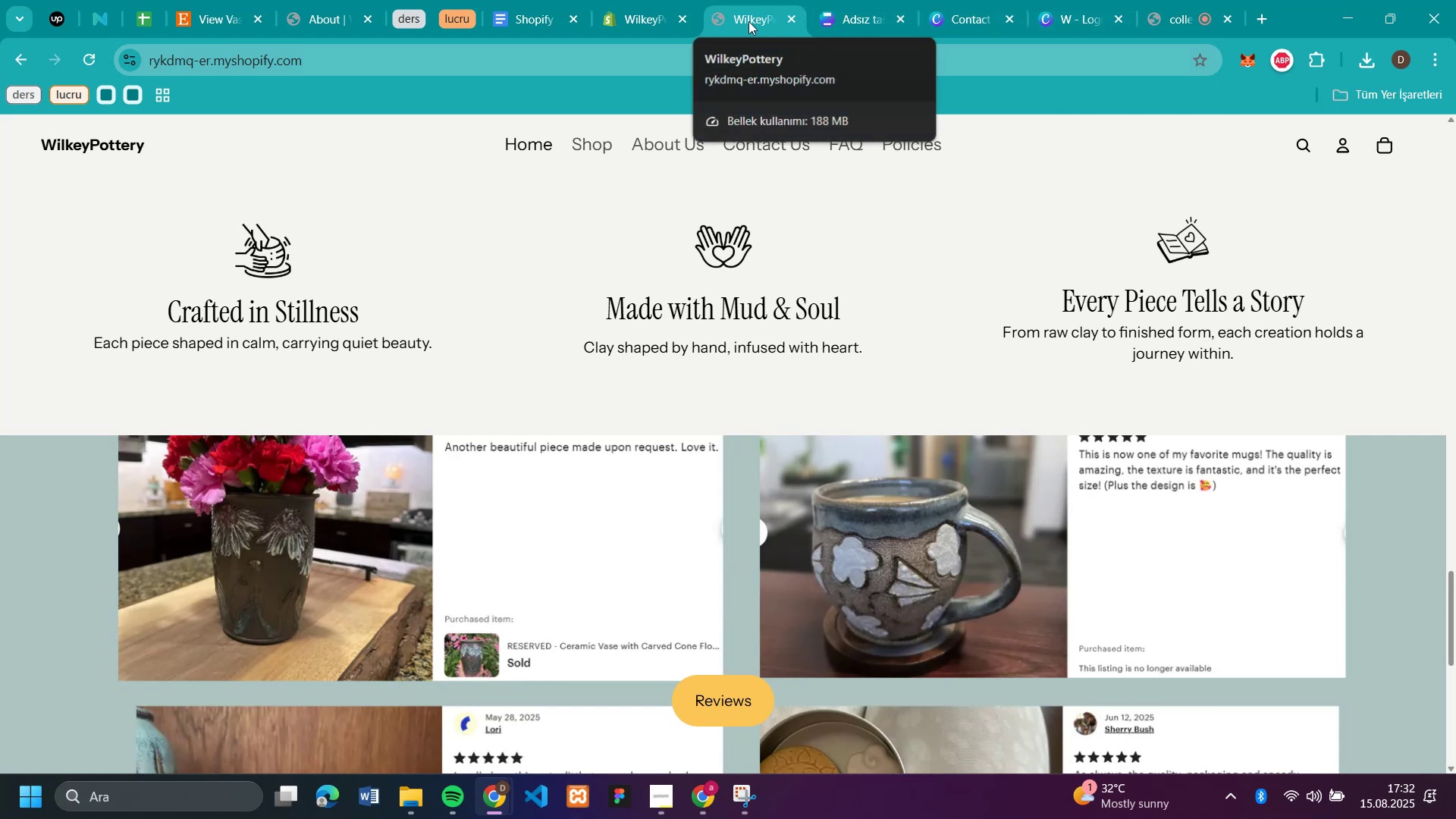 
wait(6.26)
 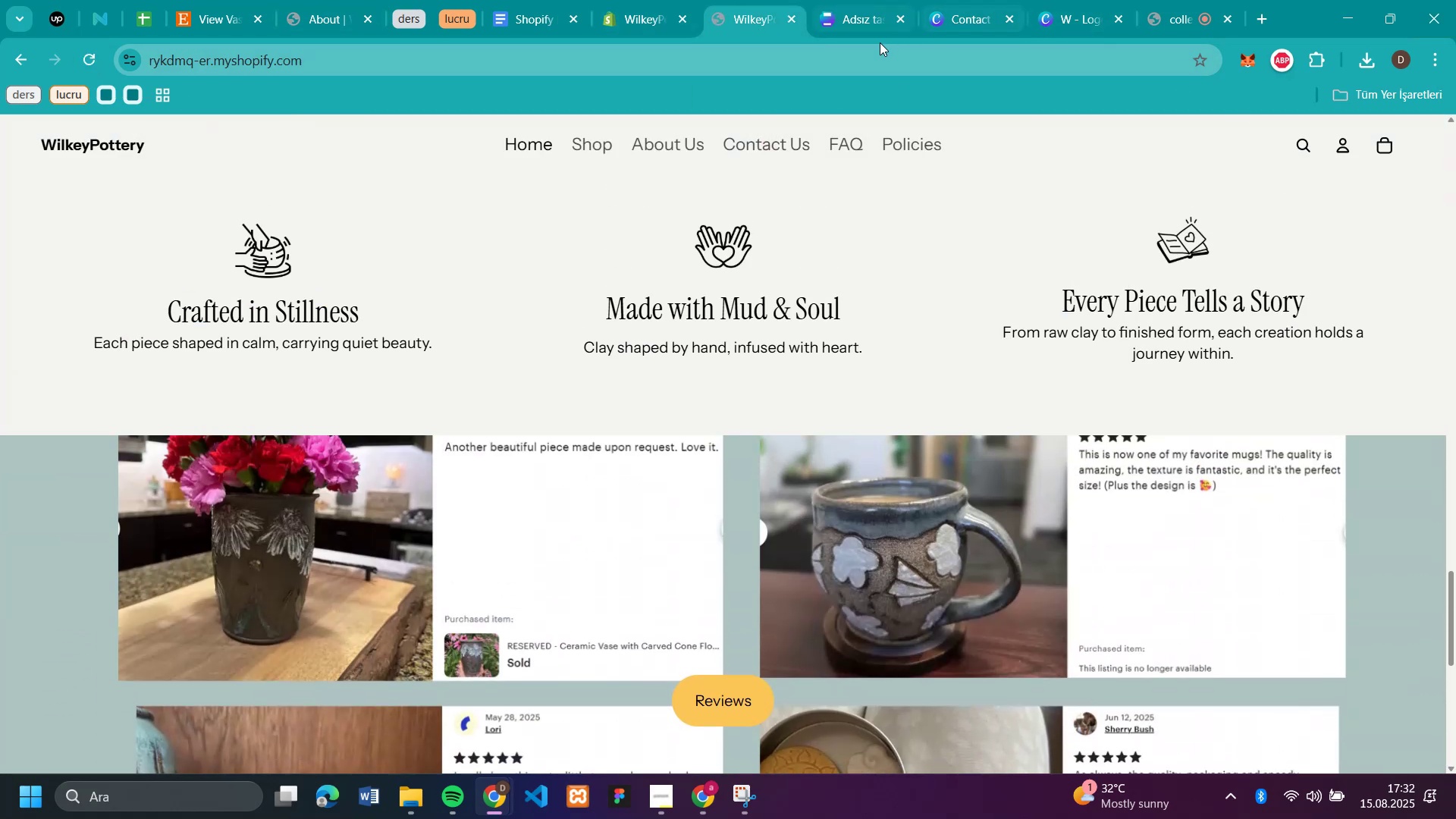 
left_click([1159, 22])
 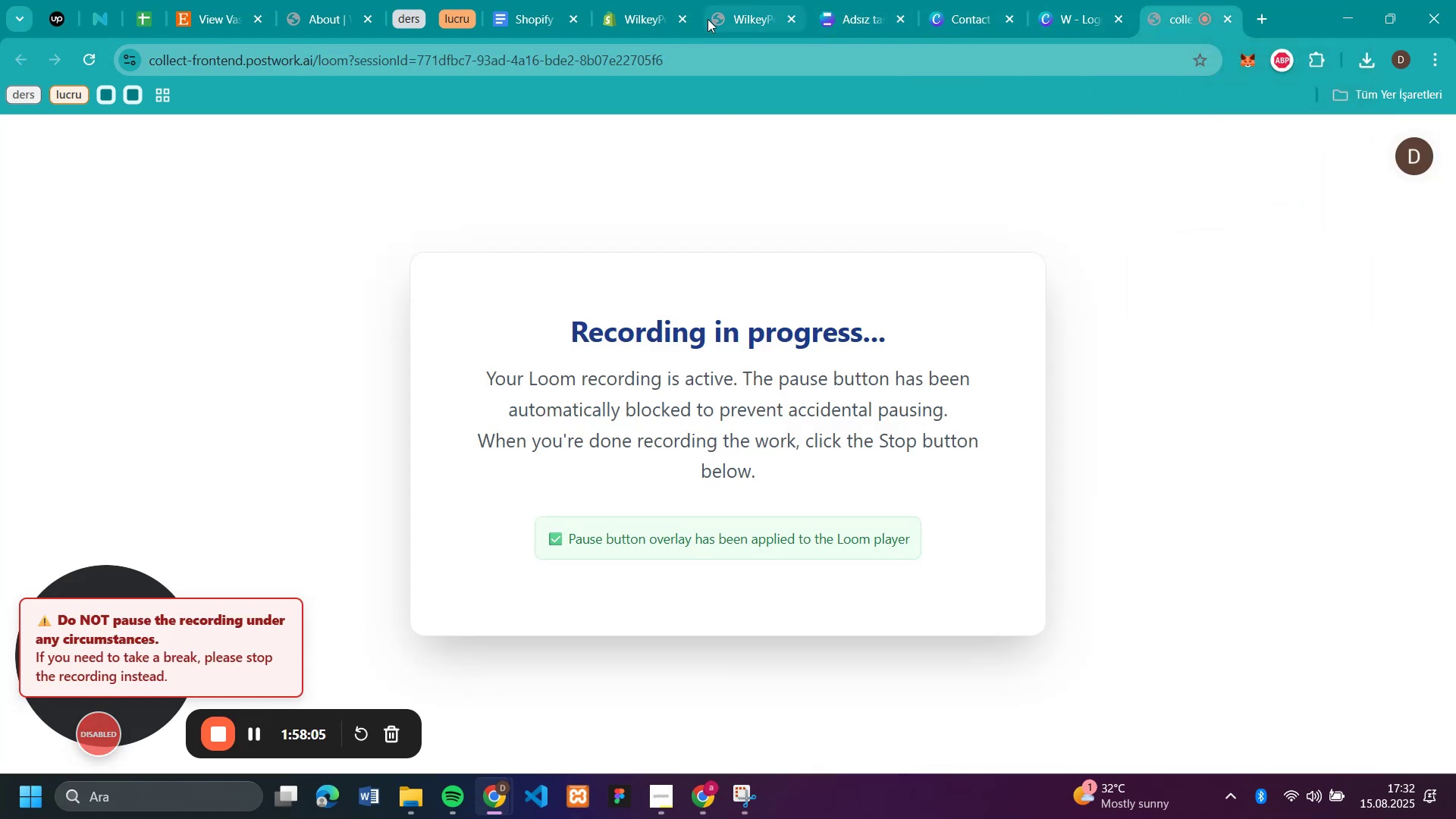 
left_click([649, 20])
 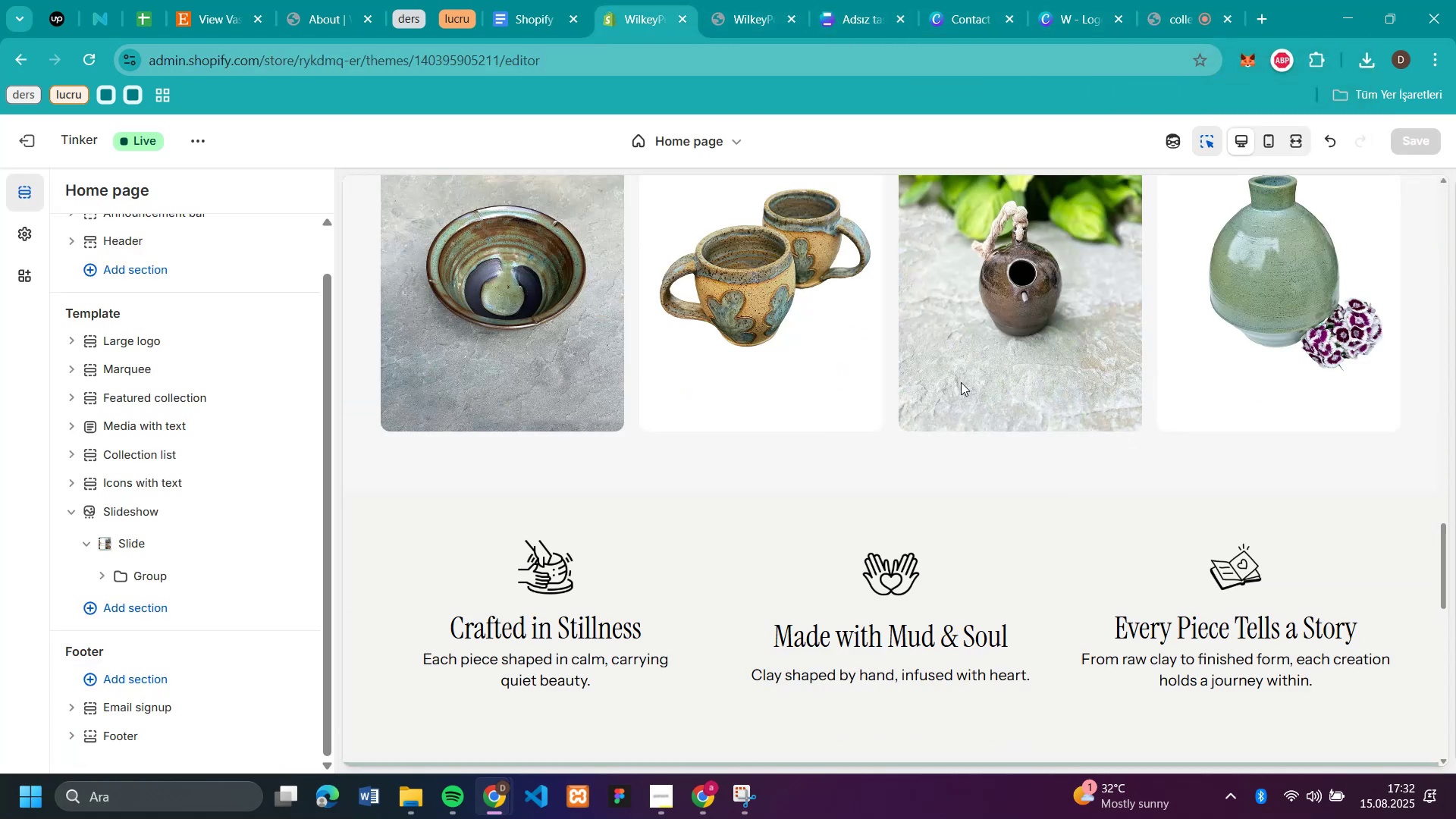 
scroll: coordinate [1004, 413], scroll_direction: down, amount: 3.0
 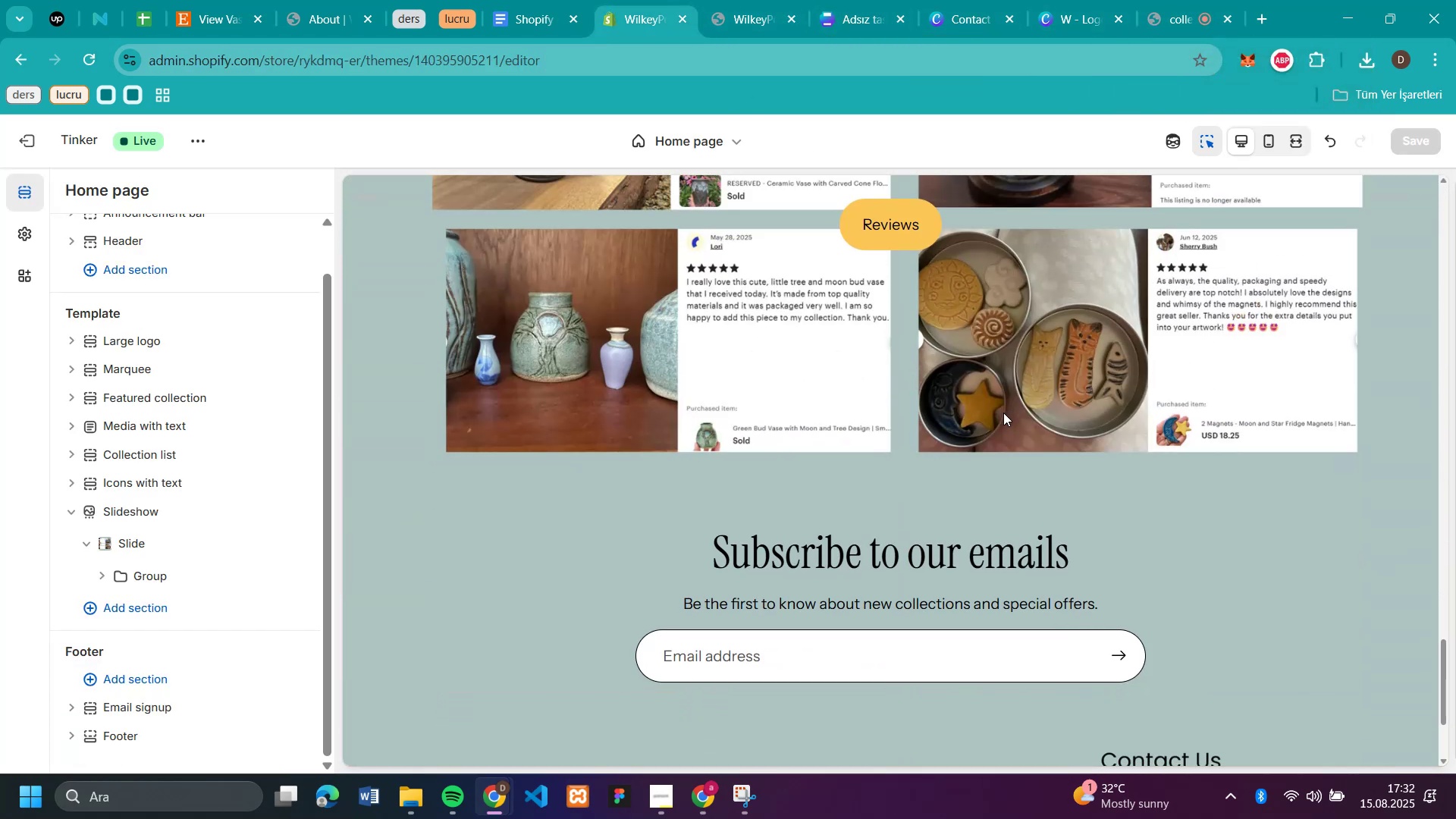 
scroll: coordinate [1002, 413], scroll_direction: up, amount: 1.0
 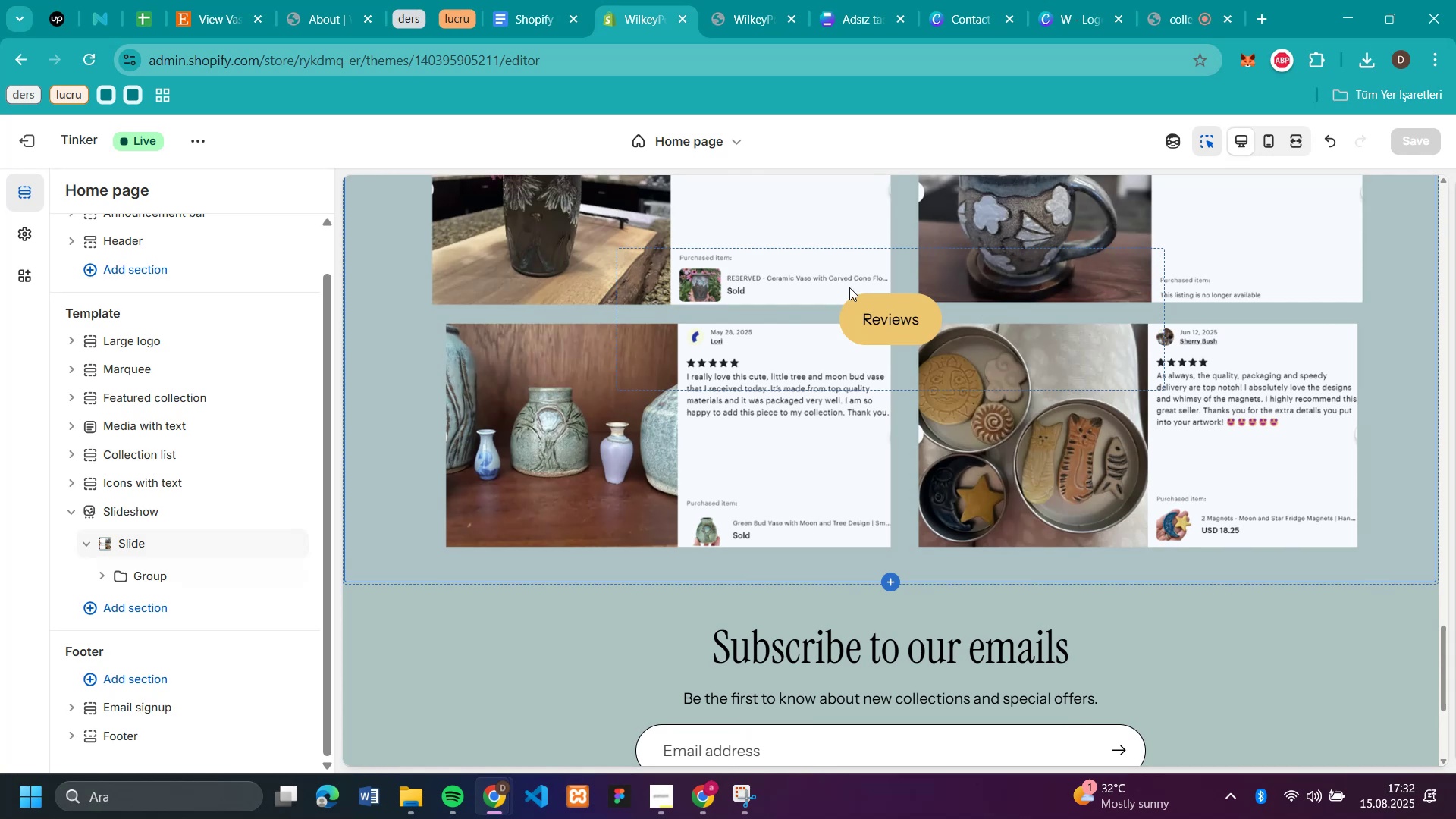 
left_click([850, 309])
 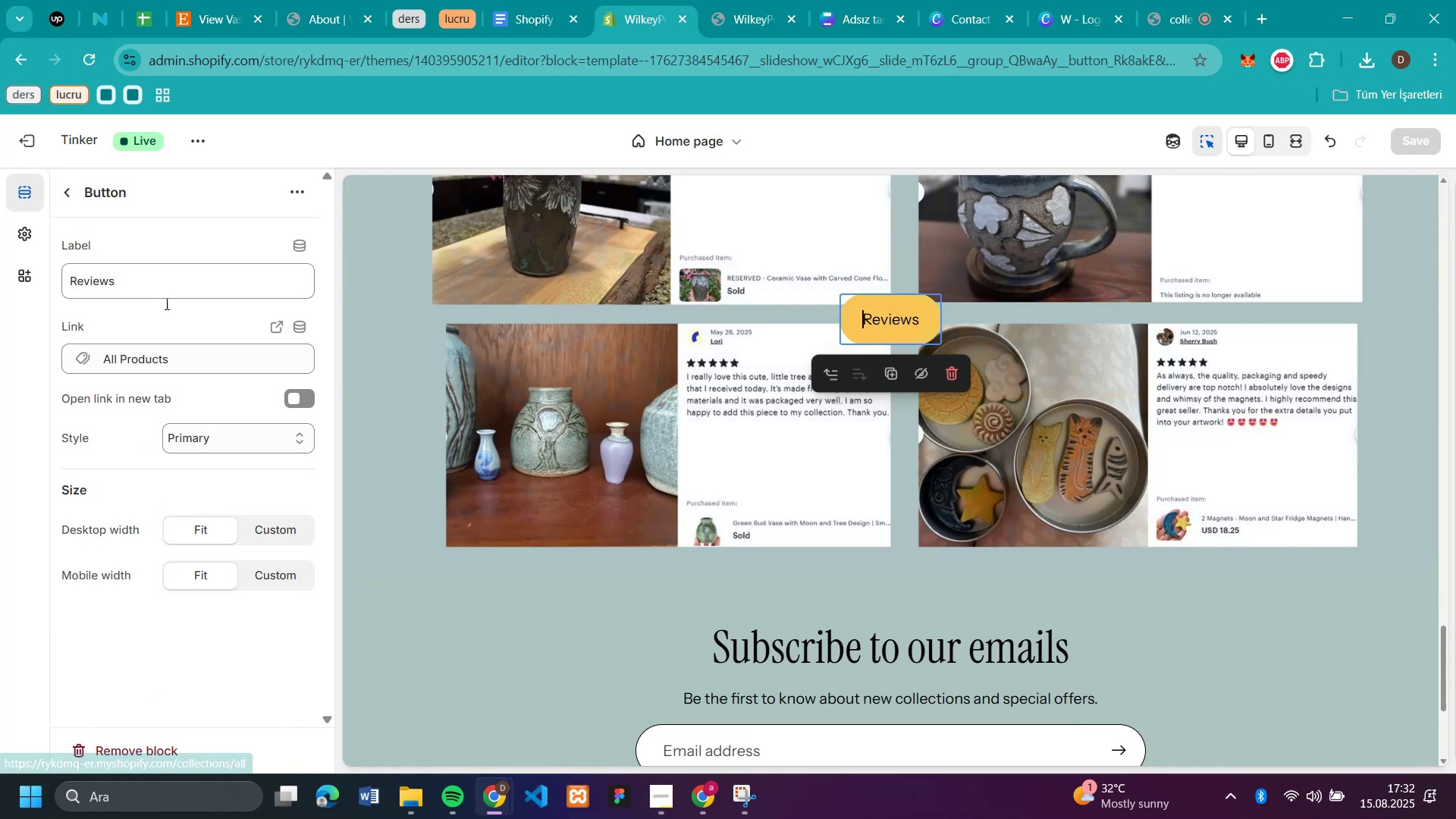 
mouse_move([158, 382])
 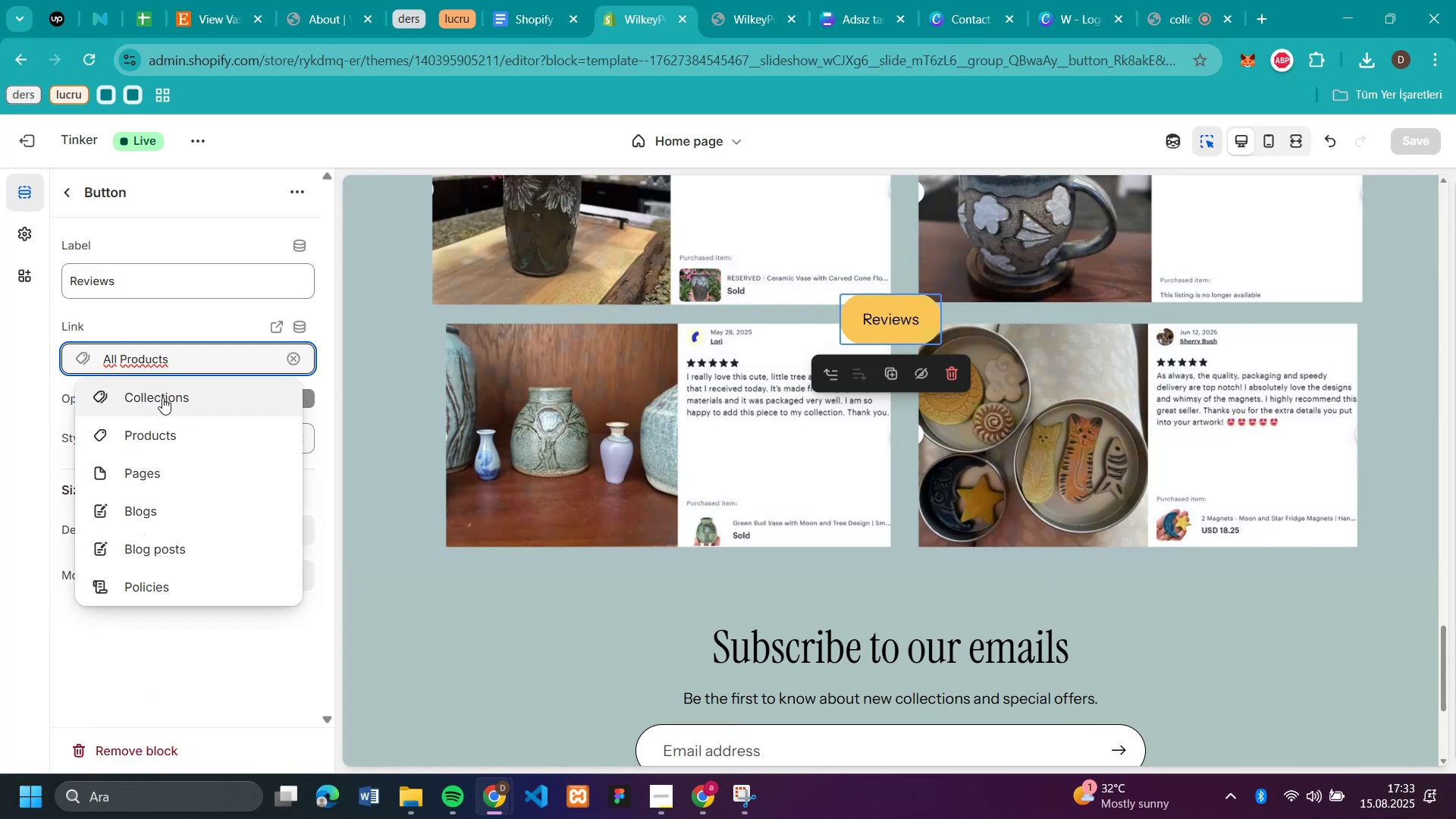 
wait(6.42)
 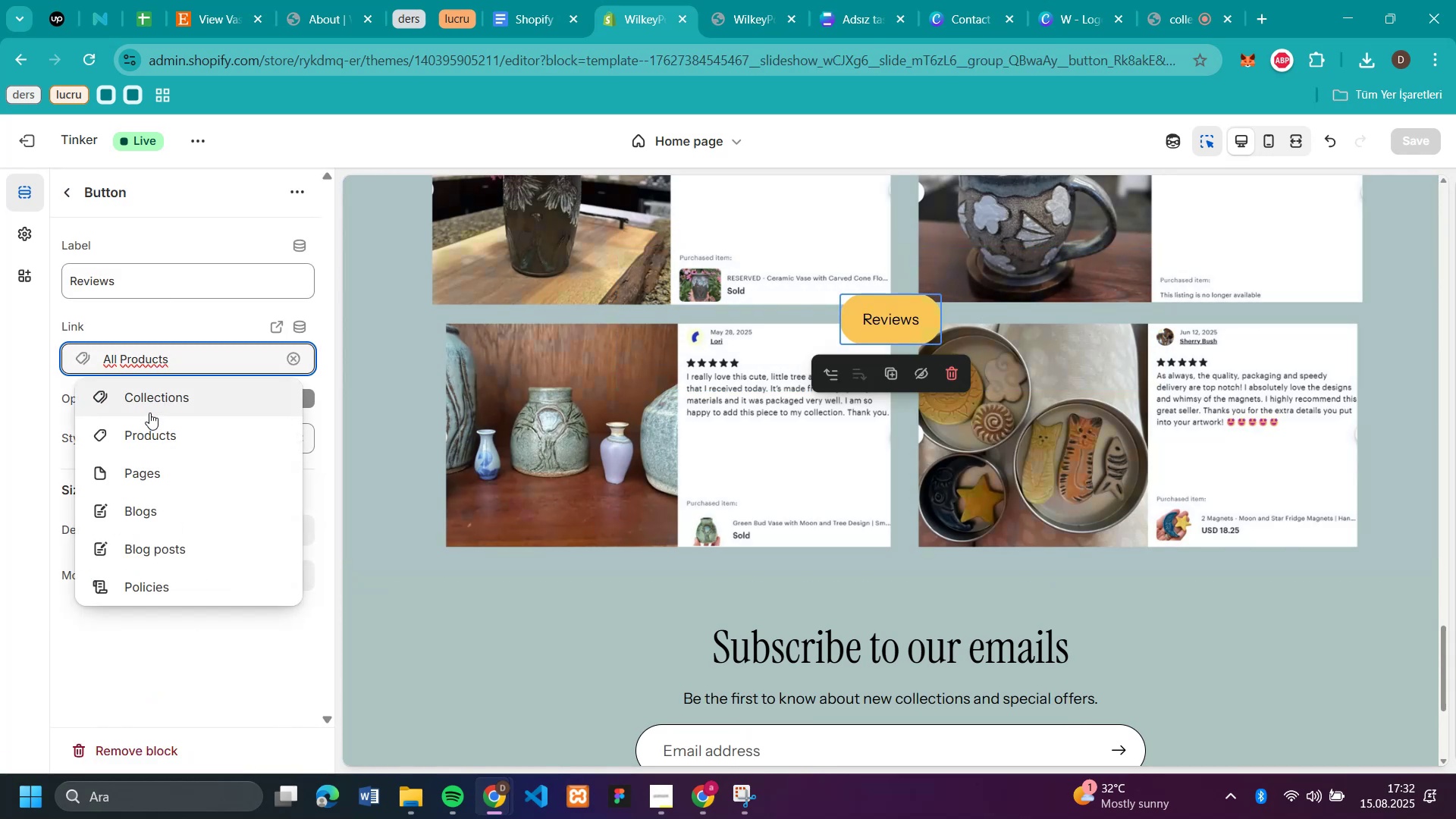 
left_click([162, 397])
 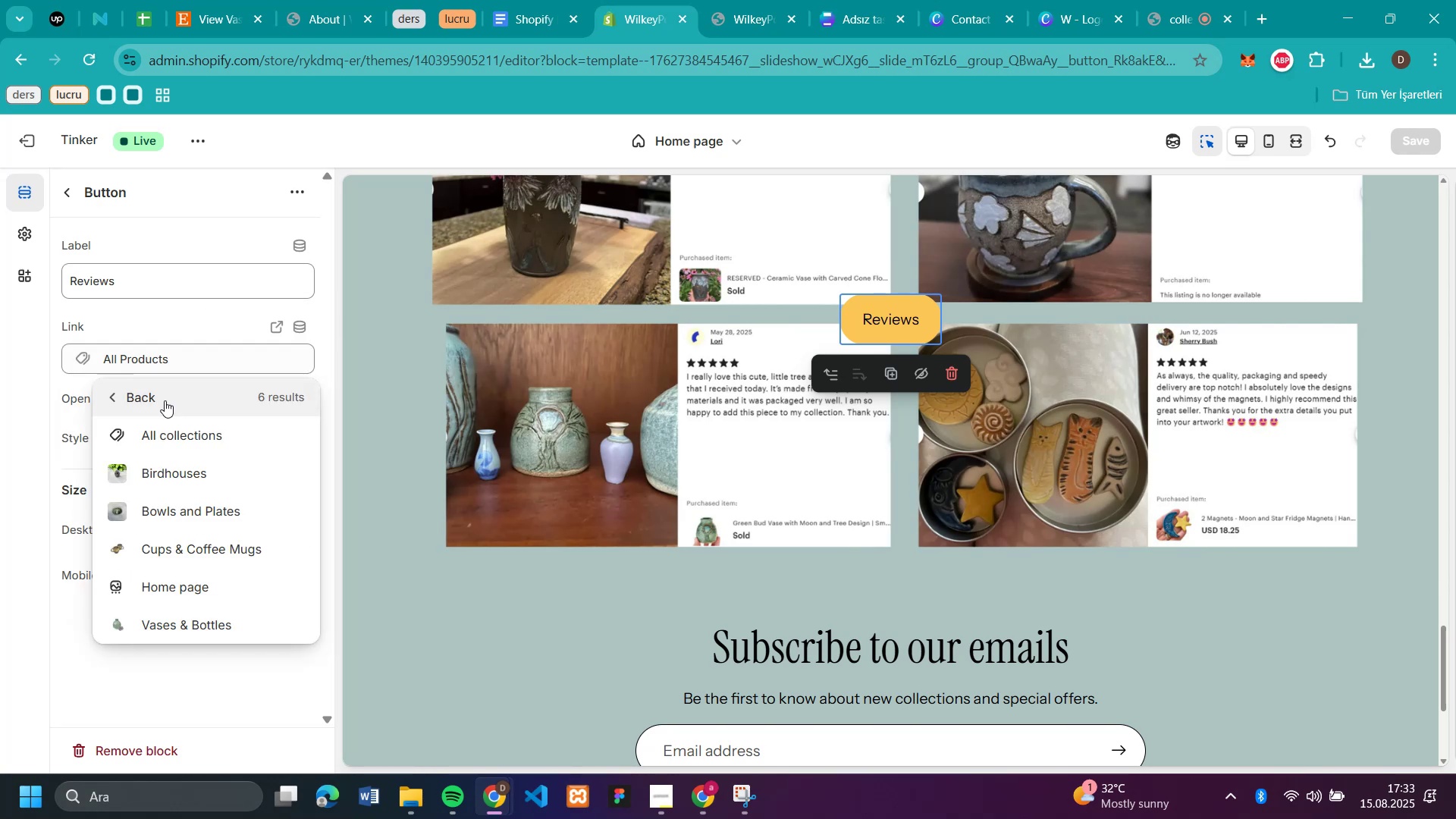 
left_click([164, 430])
 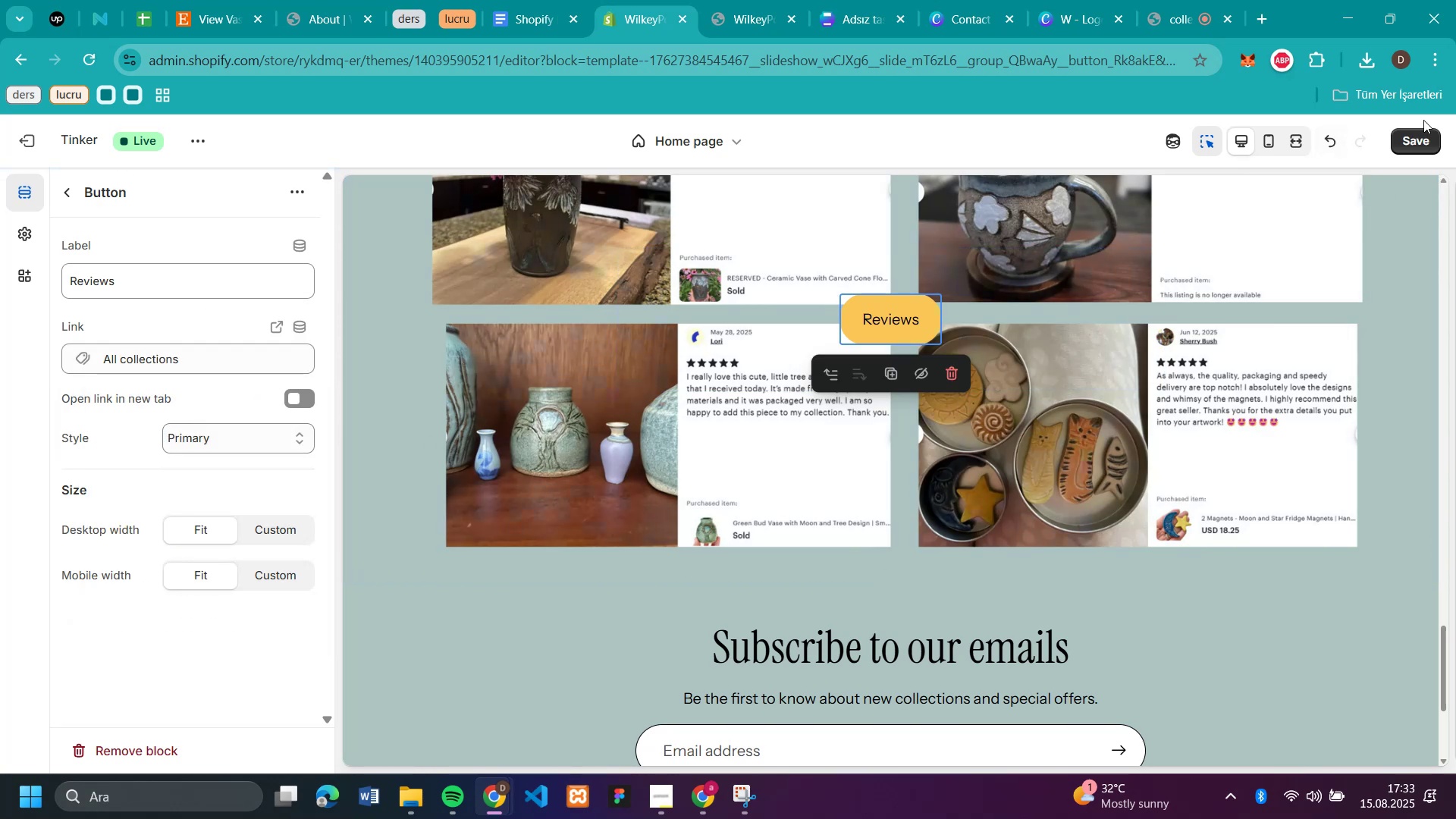 
left_click([1434, 135])
 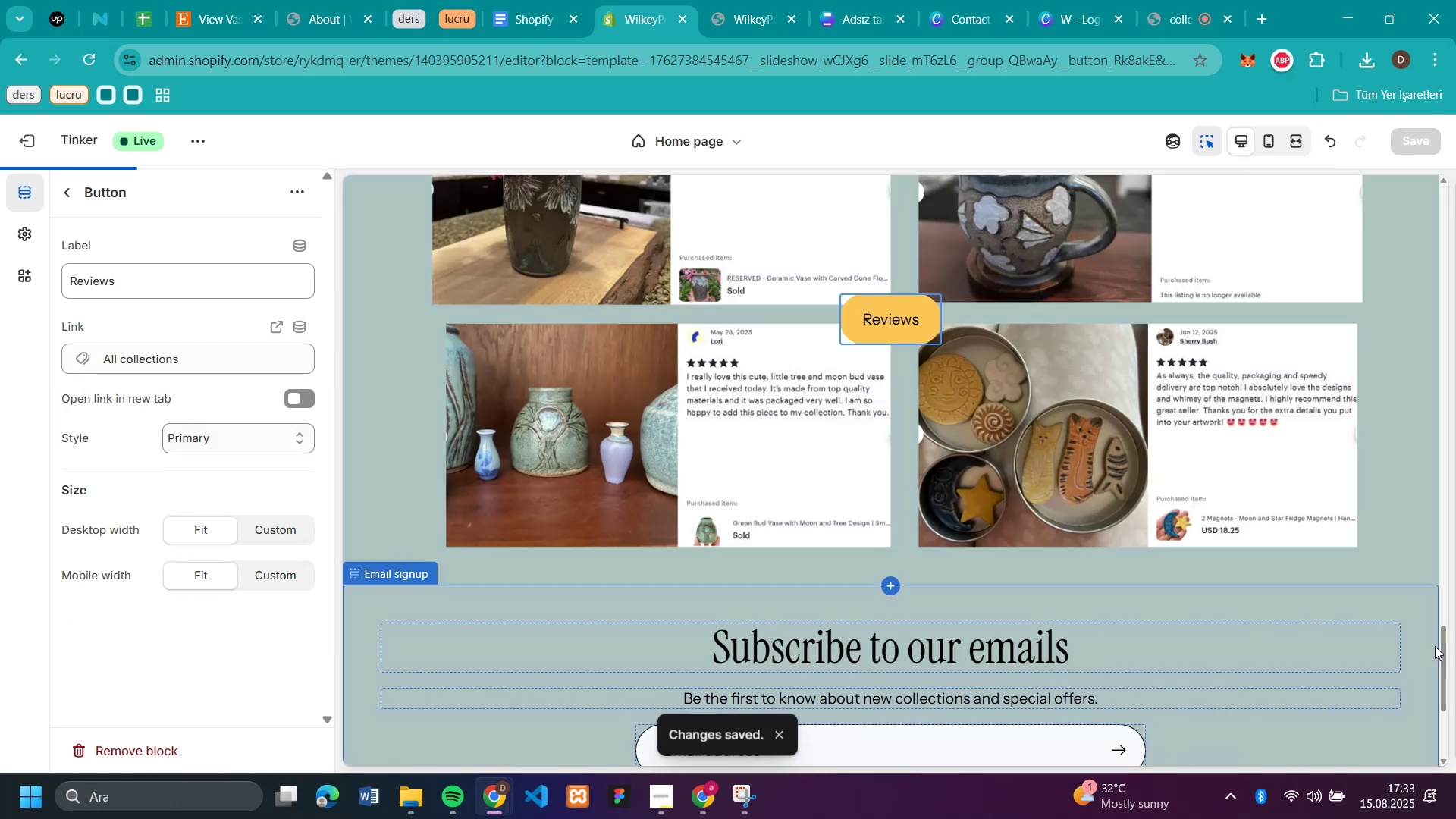 
scroll: coordinate [881, 557], scroll_direction: down, amount: 14.0
 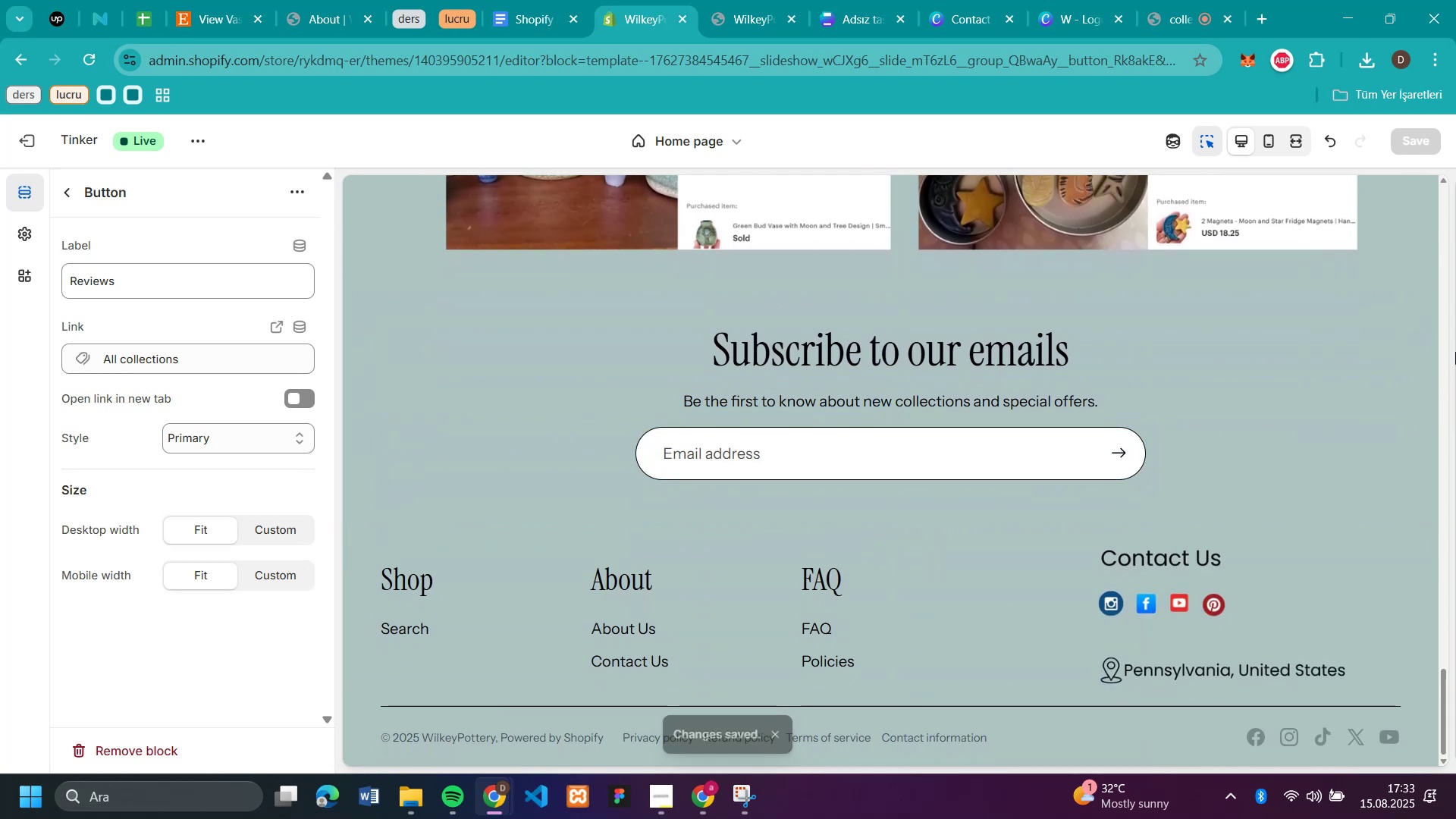 
scroll: coordinate [1379, 463], scroll_direction: up, amount: 42.0
 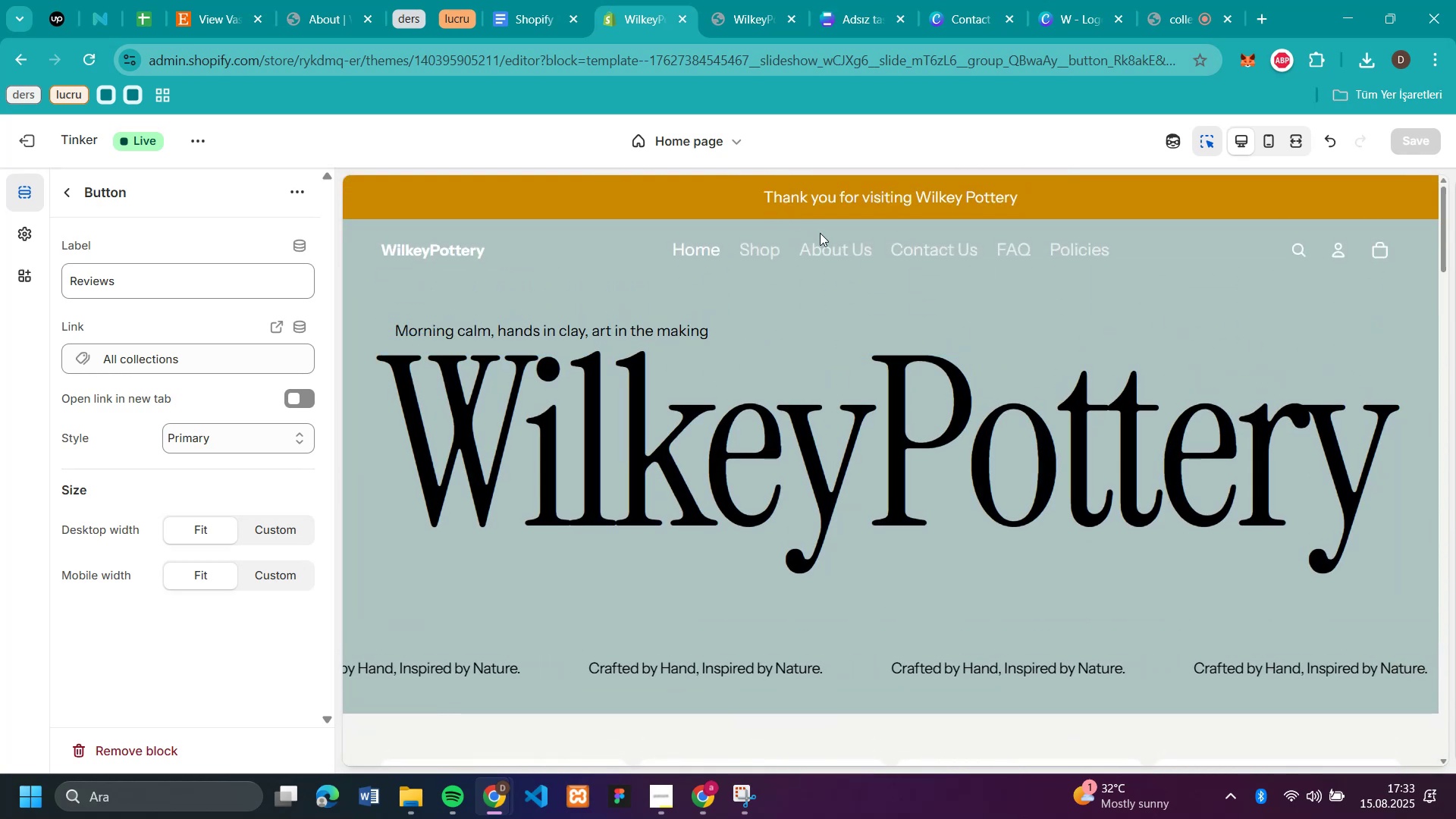 
left_click([825, 244])
 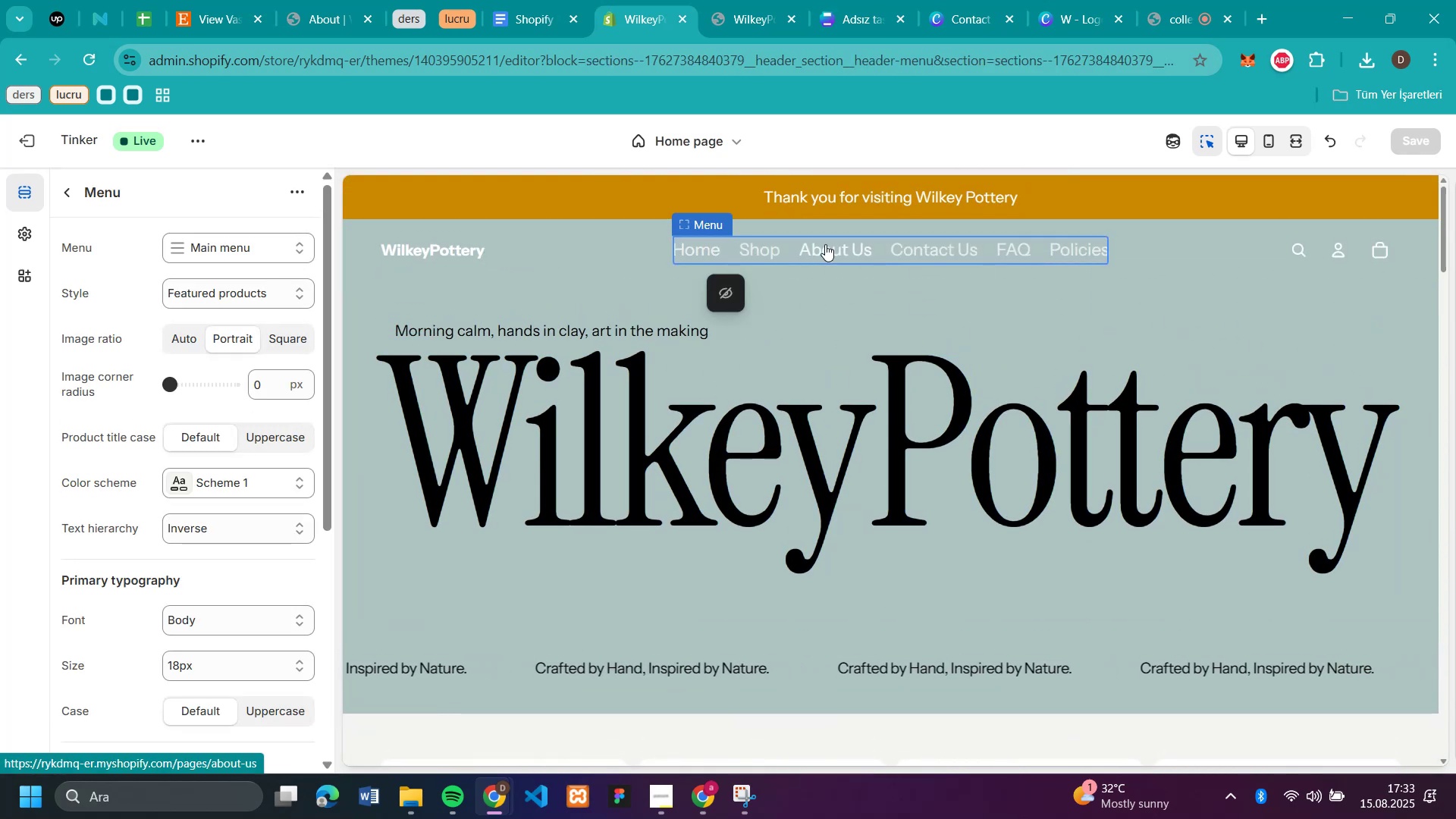 
left_click([825, 244])
 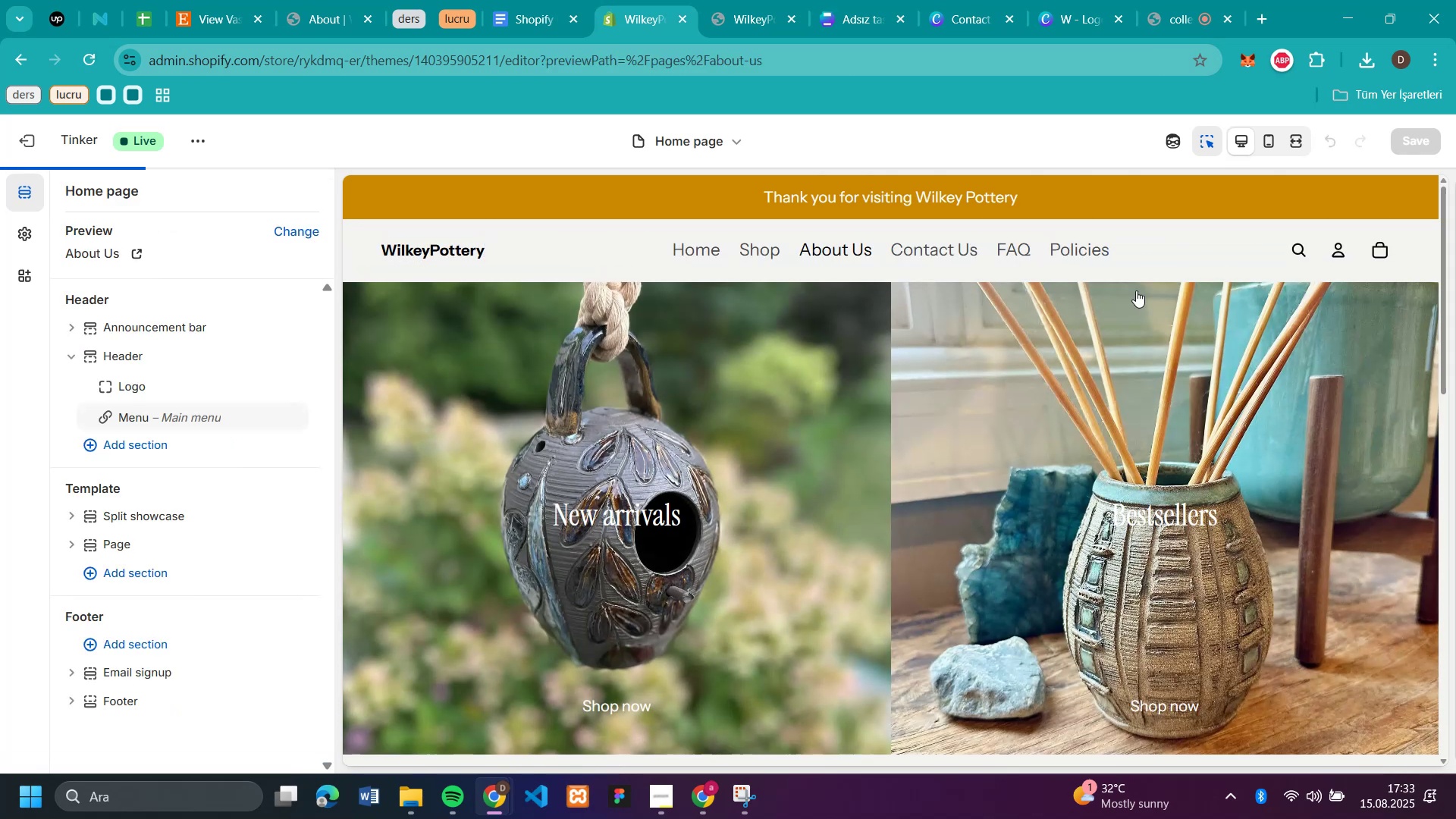 
scroll: coordinate [1236, 293], scroll_direction: down, amount: 4.0
 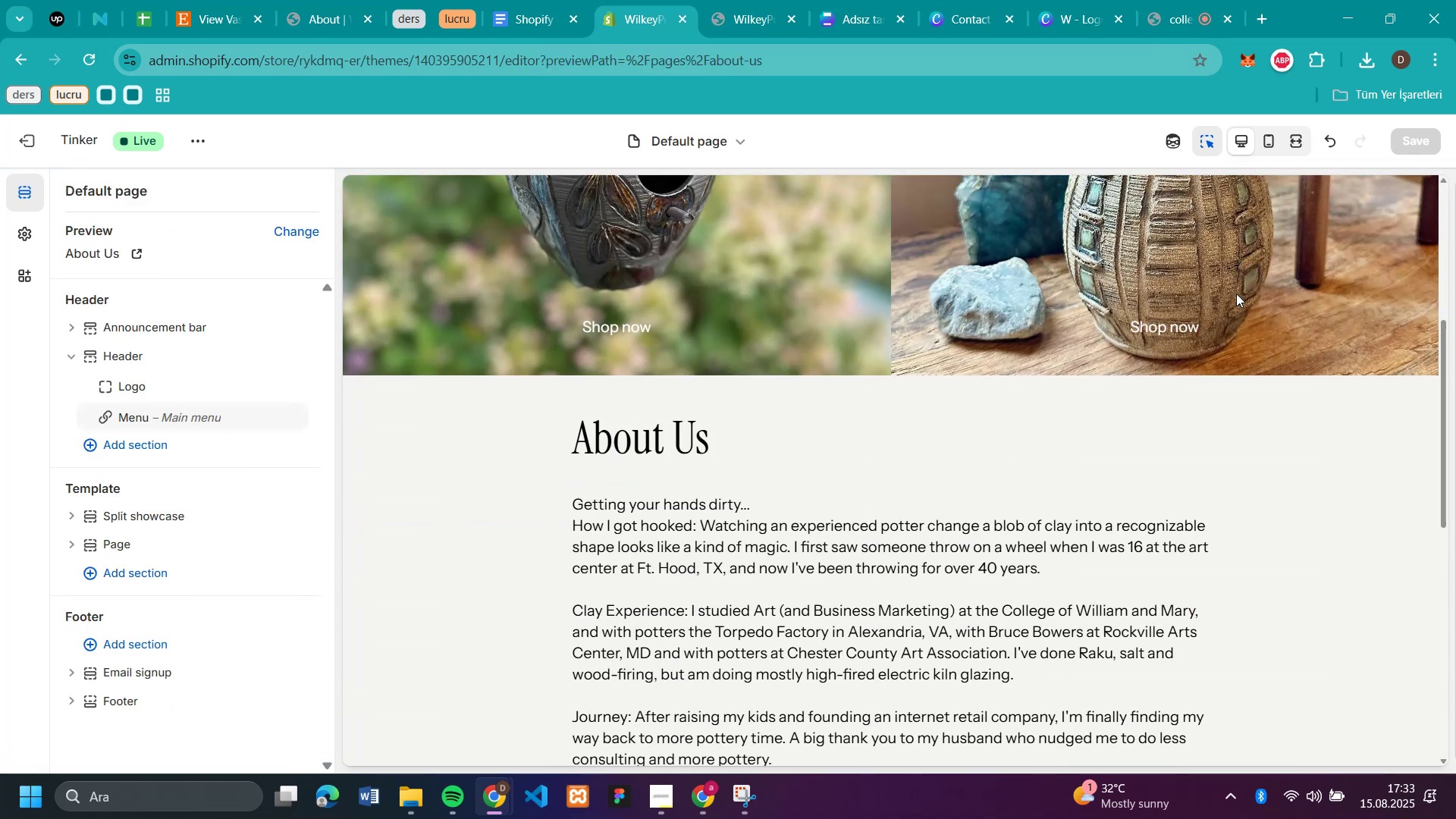 
scroll: coordinate [1149, 275], scroll_direction: up, amount: 8.0
 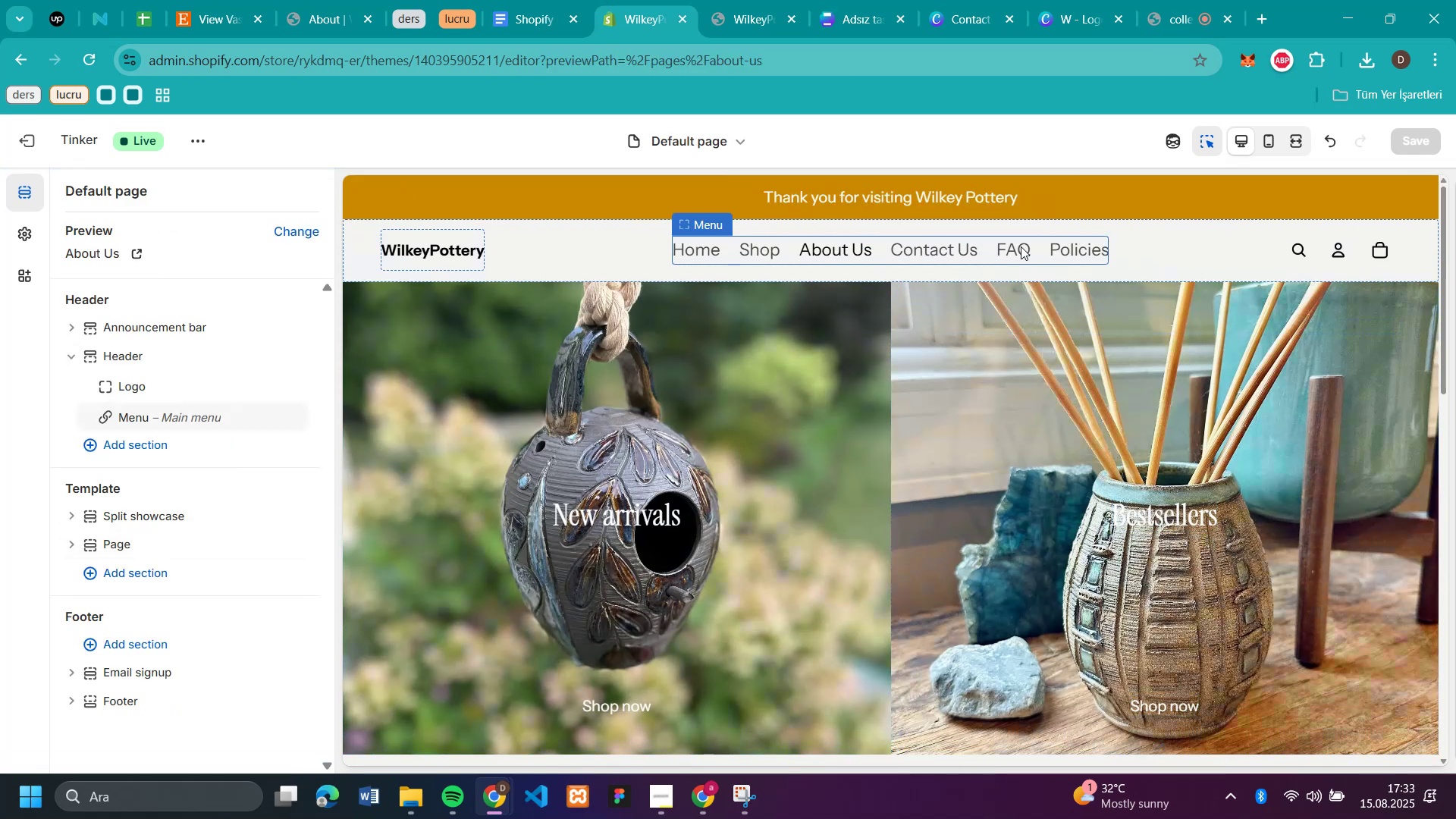 
double_click([1021, 246])
 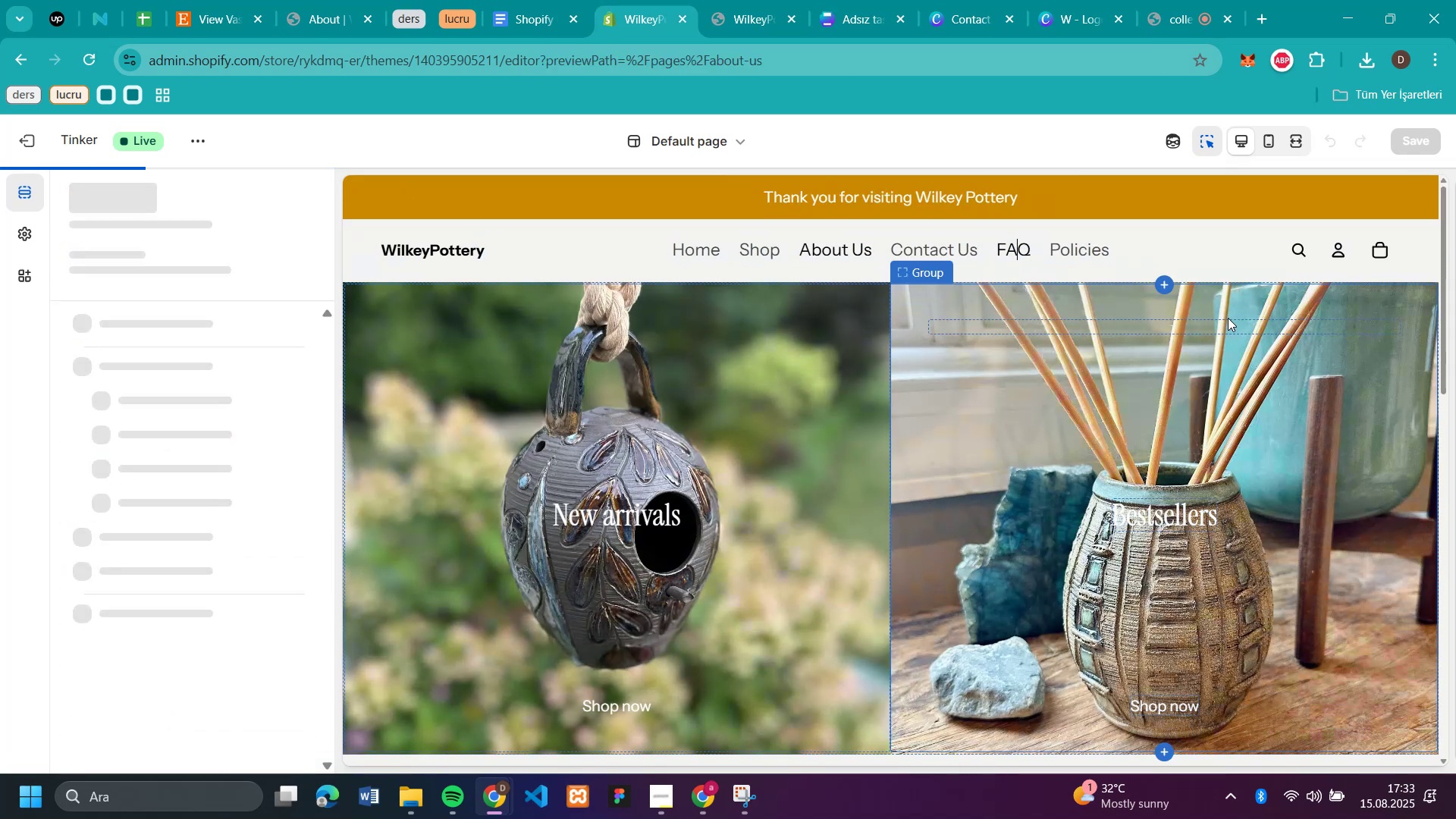 
scroll: coordinate [1228, 318], scroll_direction: down, amount: 8.0
 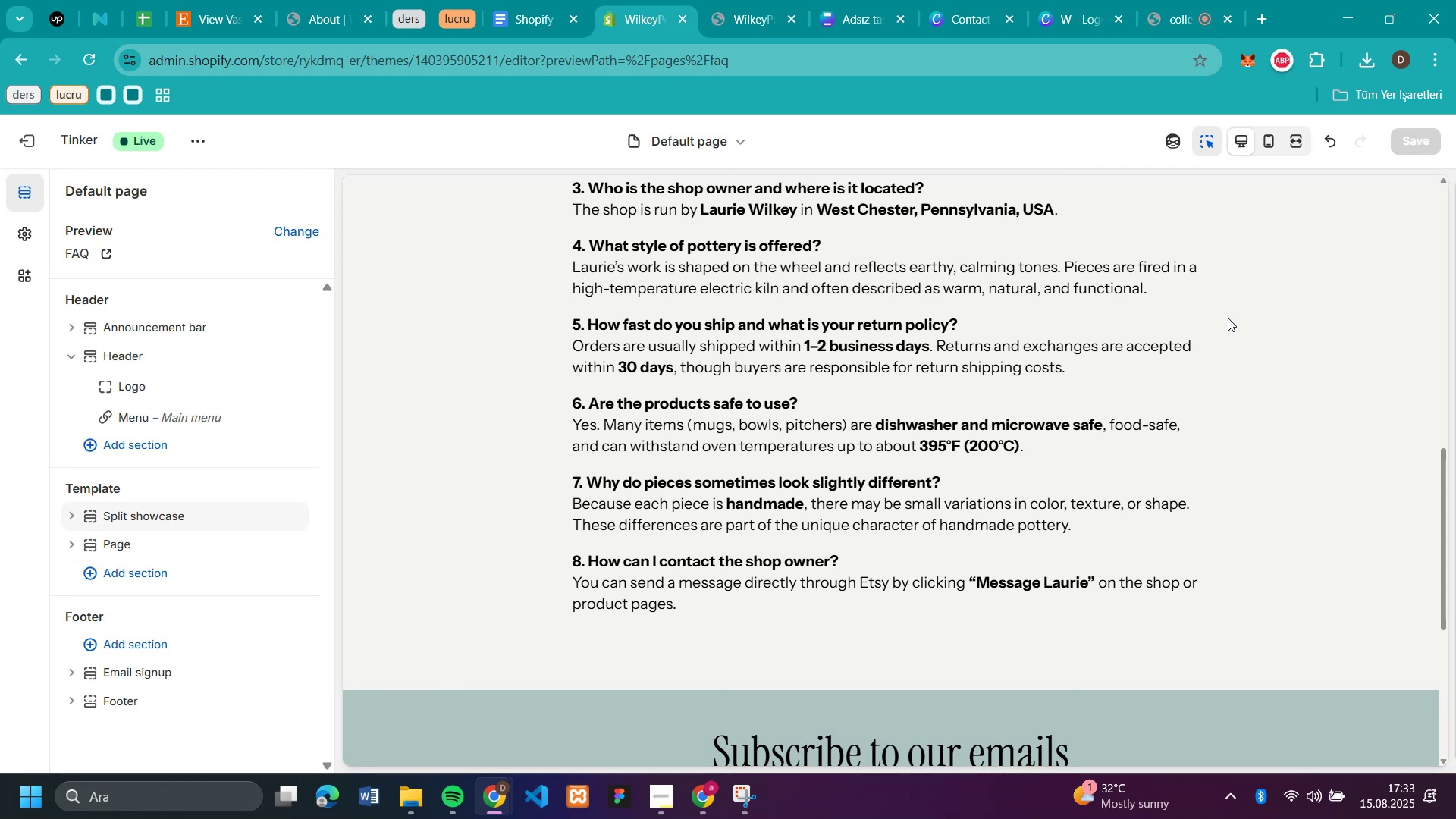 
scroll: coordinate [1230, 315], scroll_direction: up, amount: 10.0
 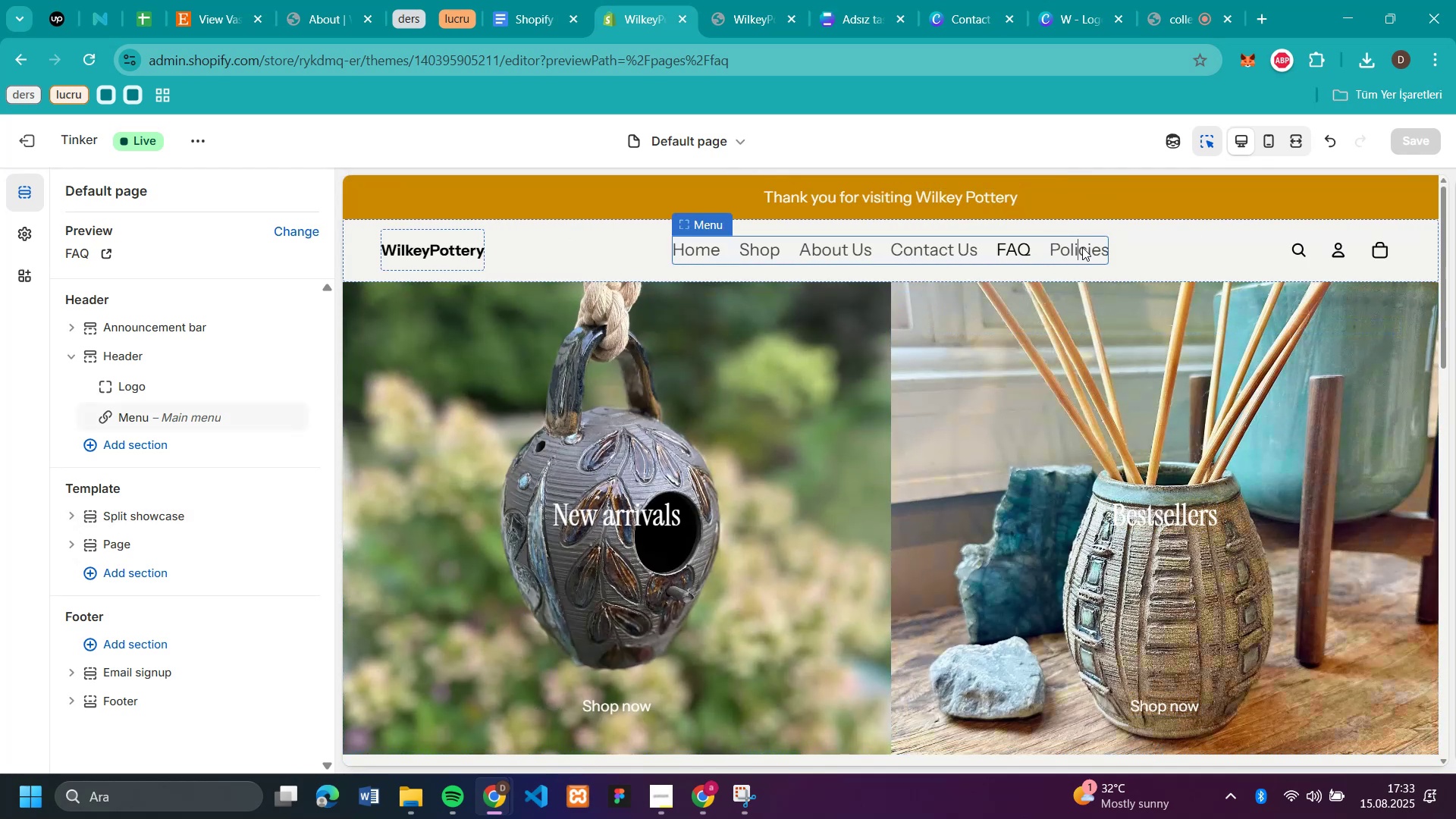 
double_click([1082, 247])
 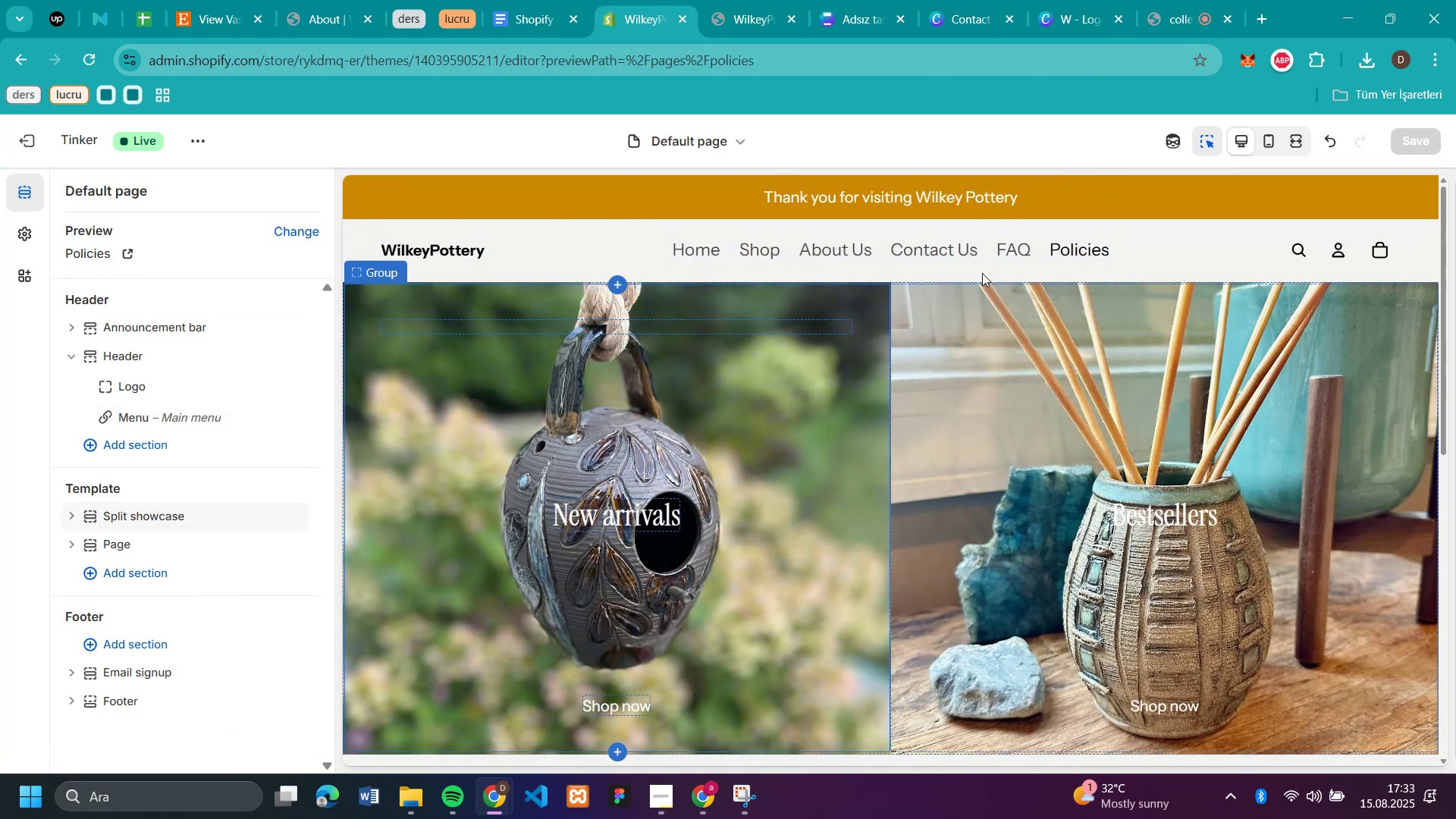 
left_click([1075, 260])
 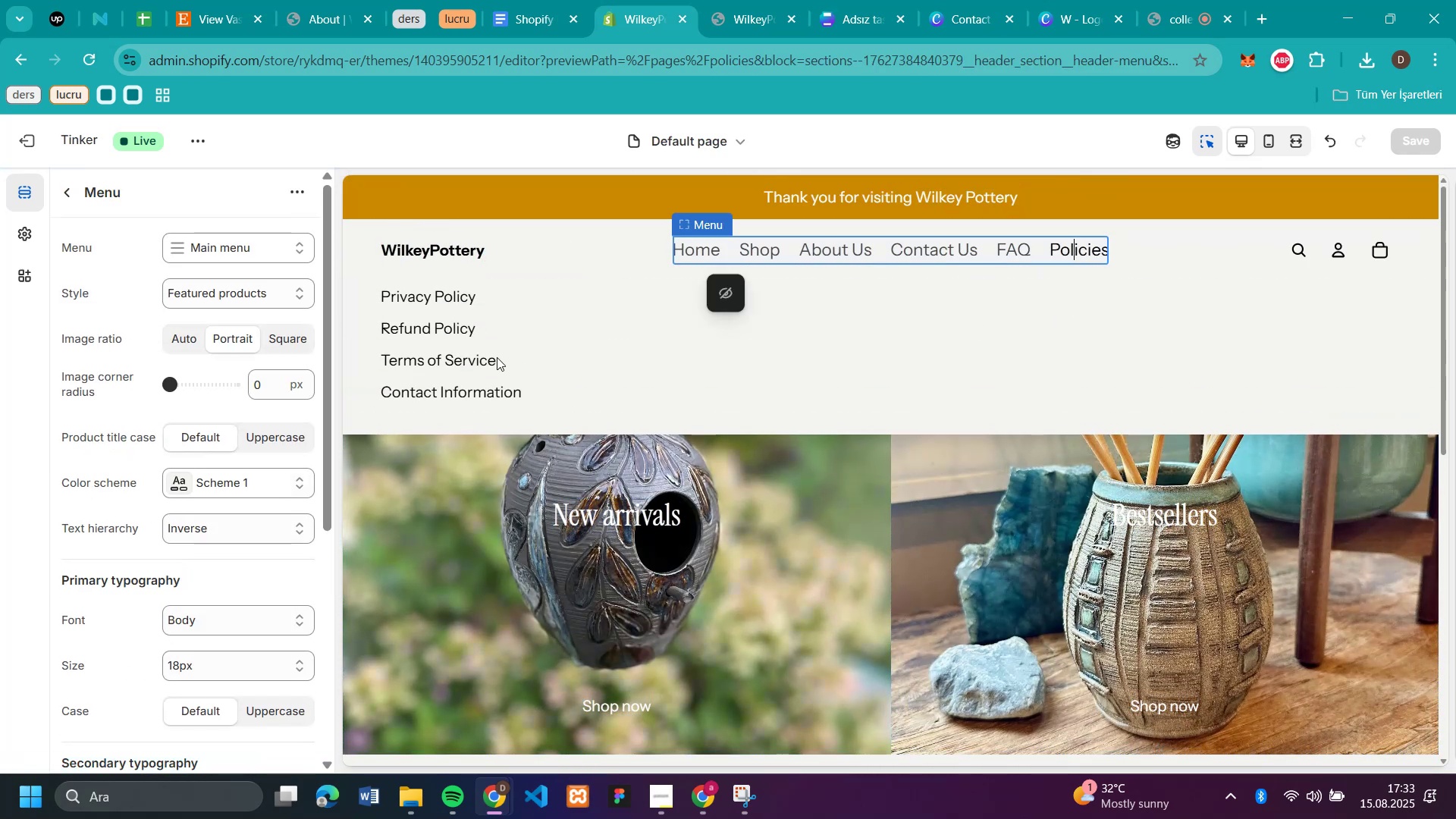 
left_click([475, 349])
 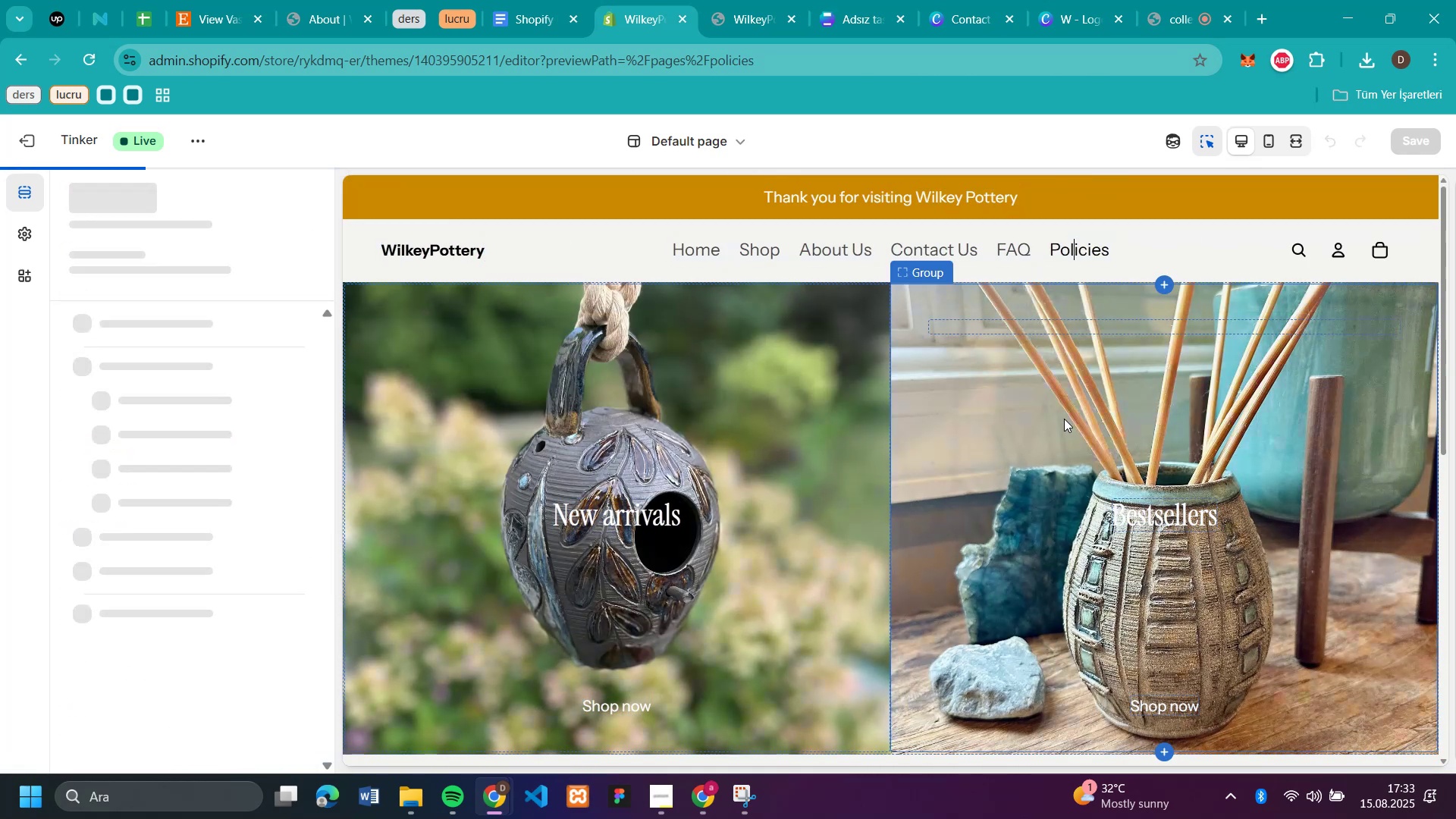 
scroll: coordinate [1064, 419], scroll_direction: up, amount: 5.0
 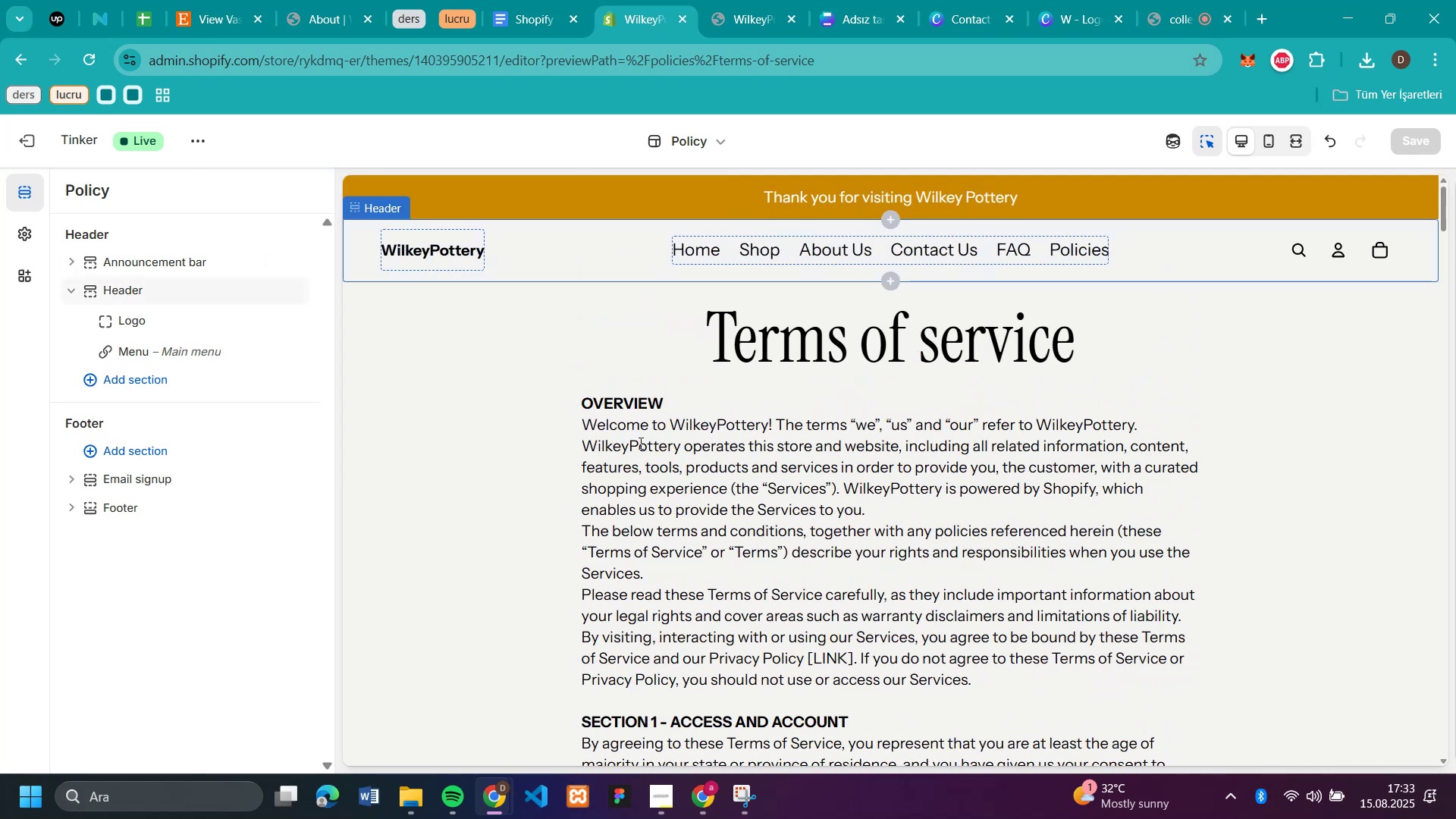 
scroll: coordinate [714, 387], scroll_direction: down, amount: 1.0
 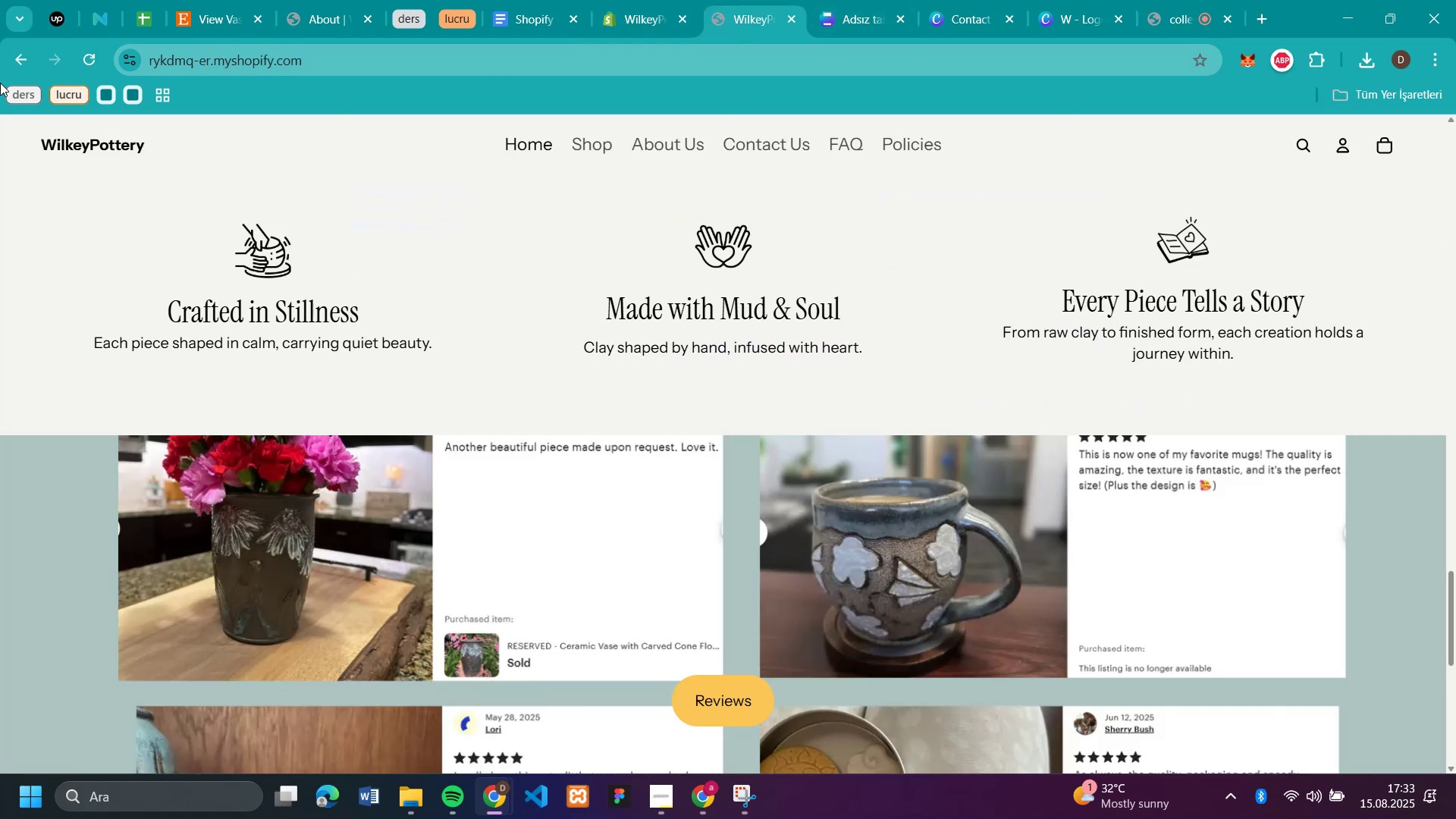 
left_click([94, 64])
 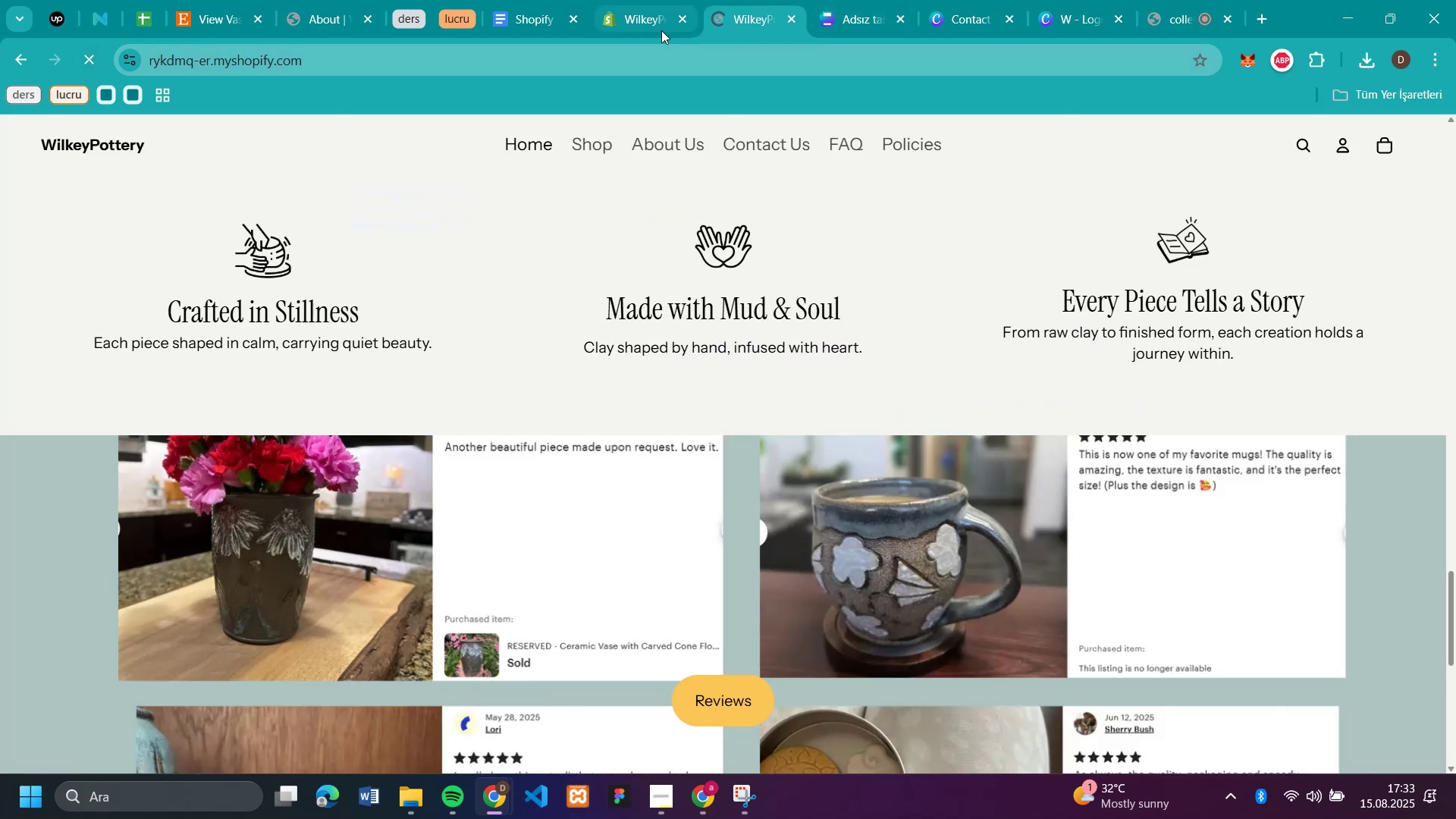 
left_click([645, 27])
 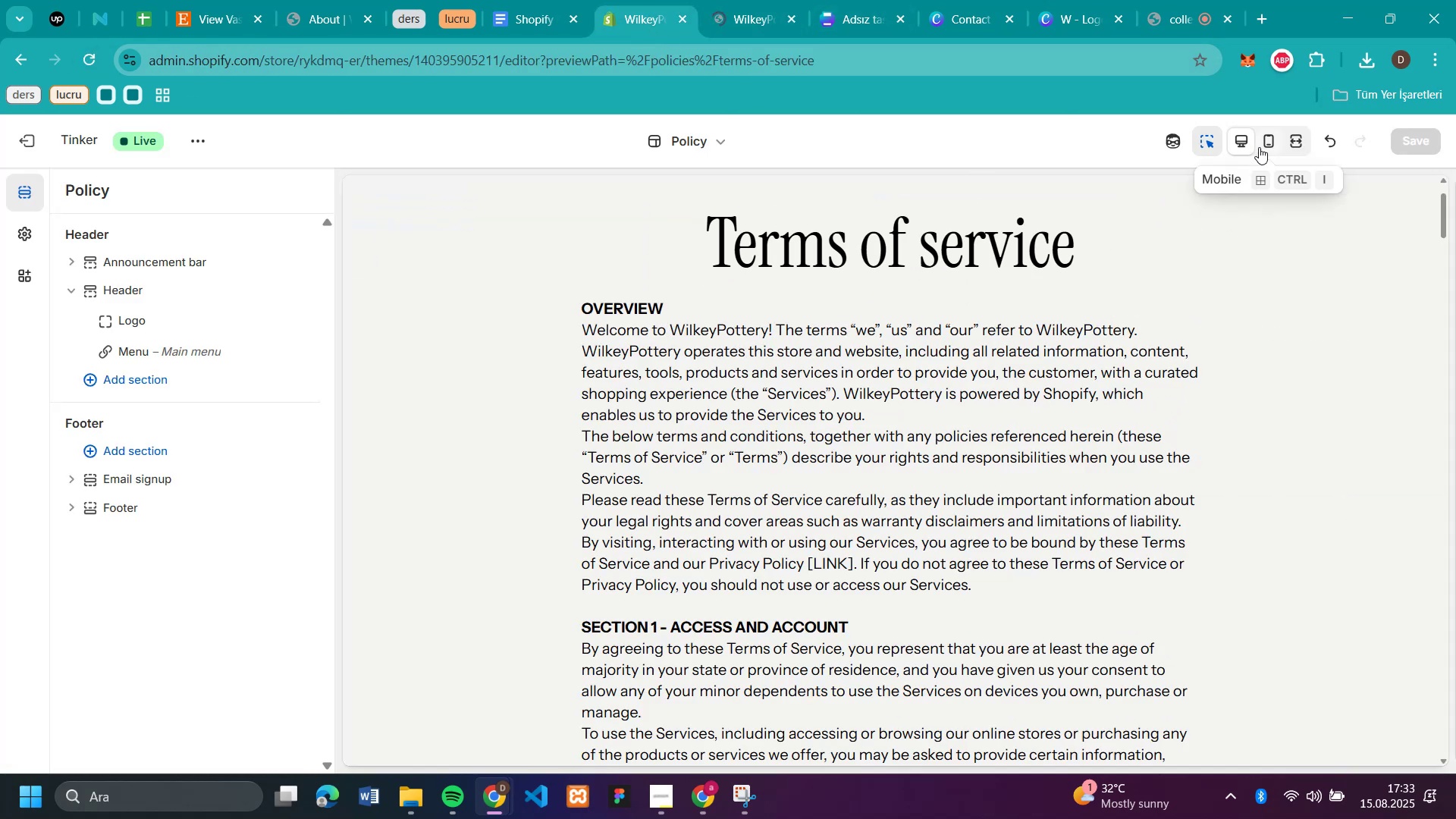 
left_click([1266, 149])
 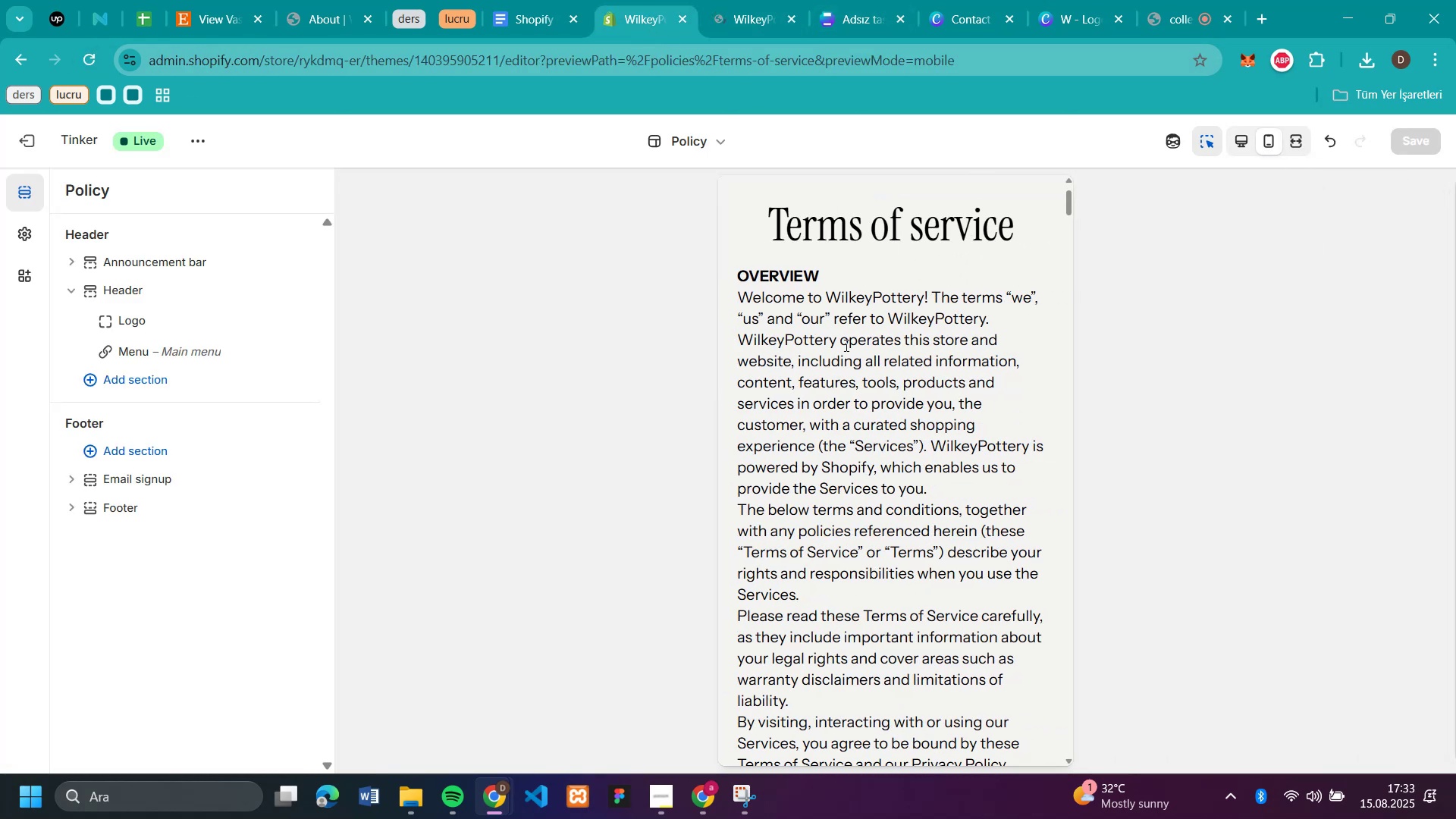 
scroll: coordinate [851, 346], scroll_direction: up, amount: 11.0
 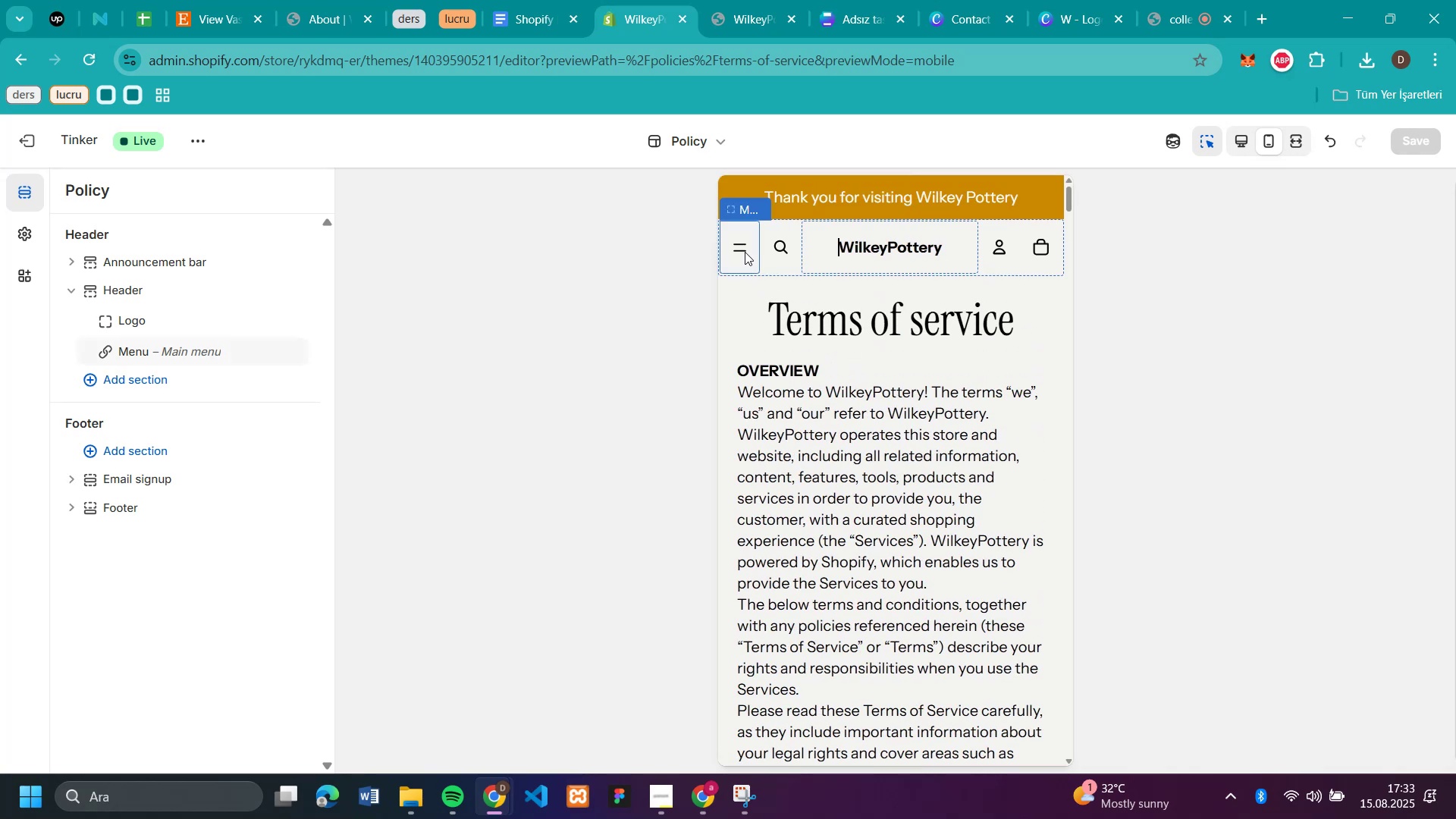 
double_click([745, 252])
 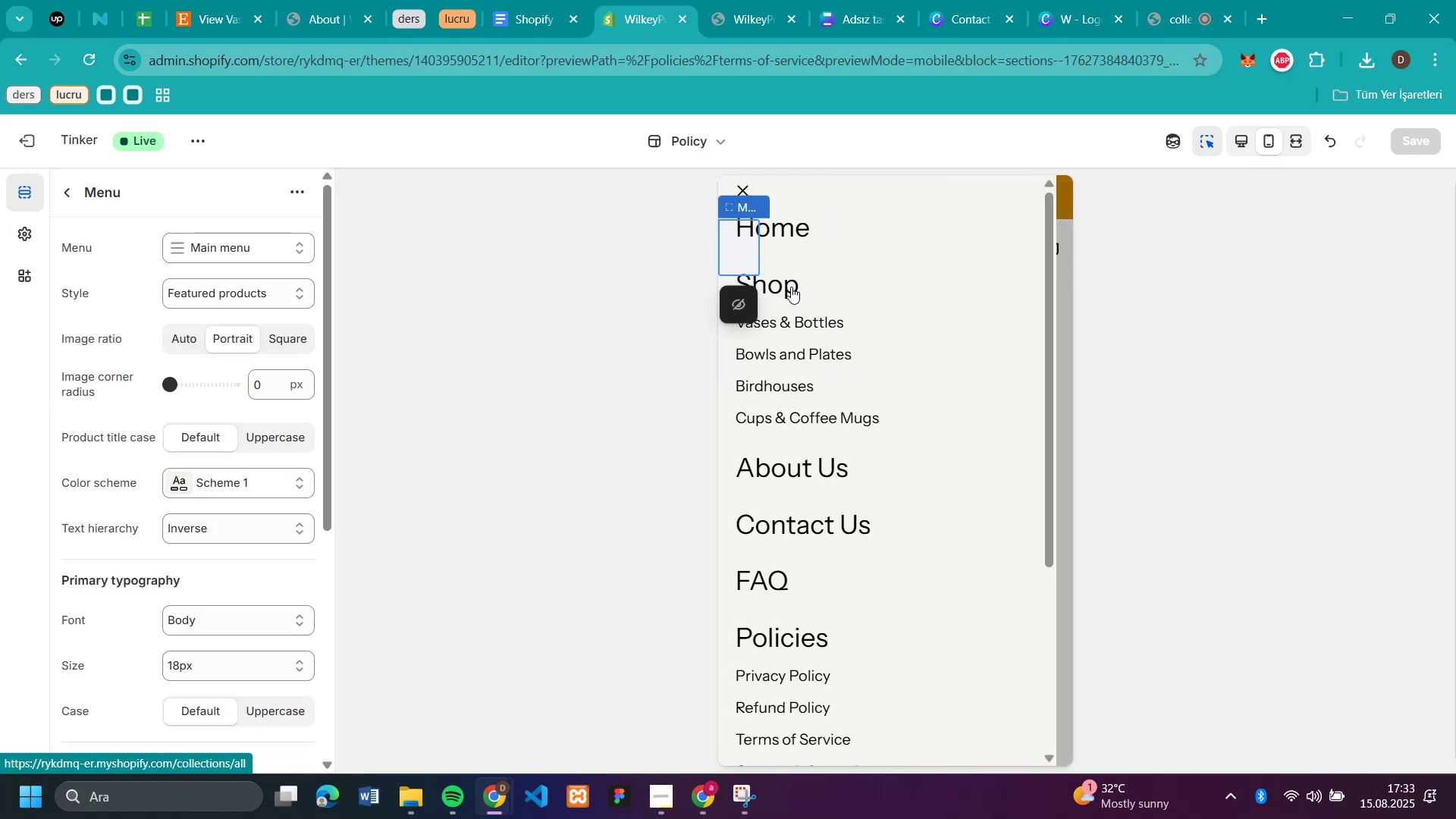 
left_click([795, 229])
 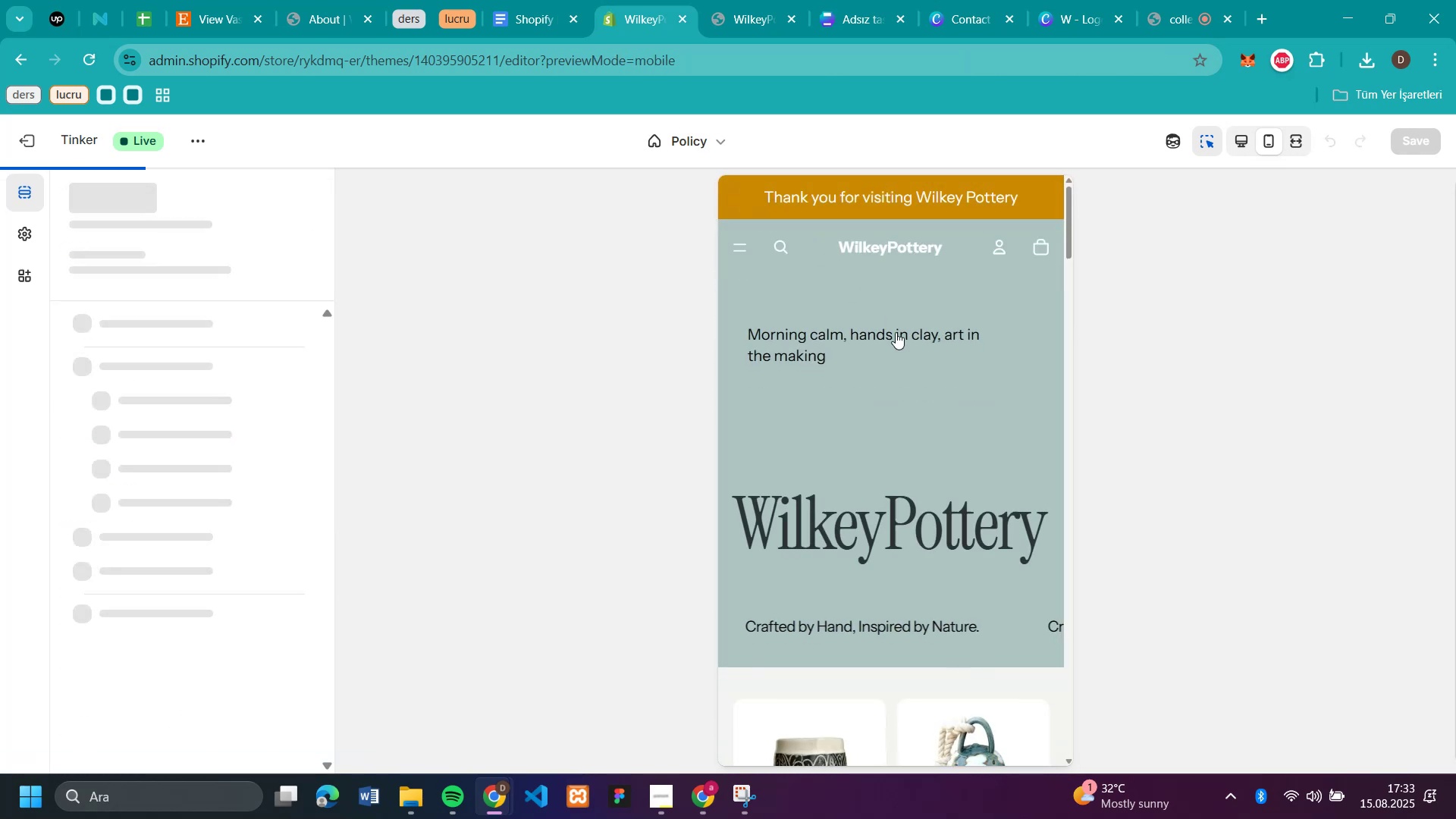 
scroll: coordinate [913, 354], scroll_direction: down, amount: 28.0
 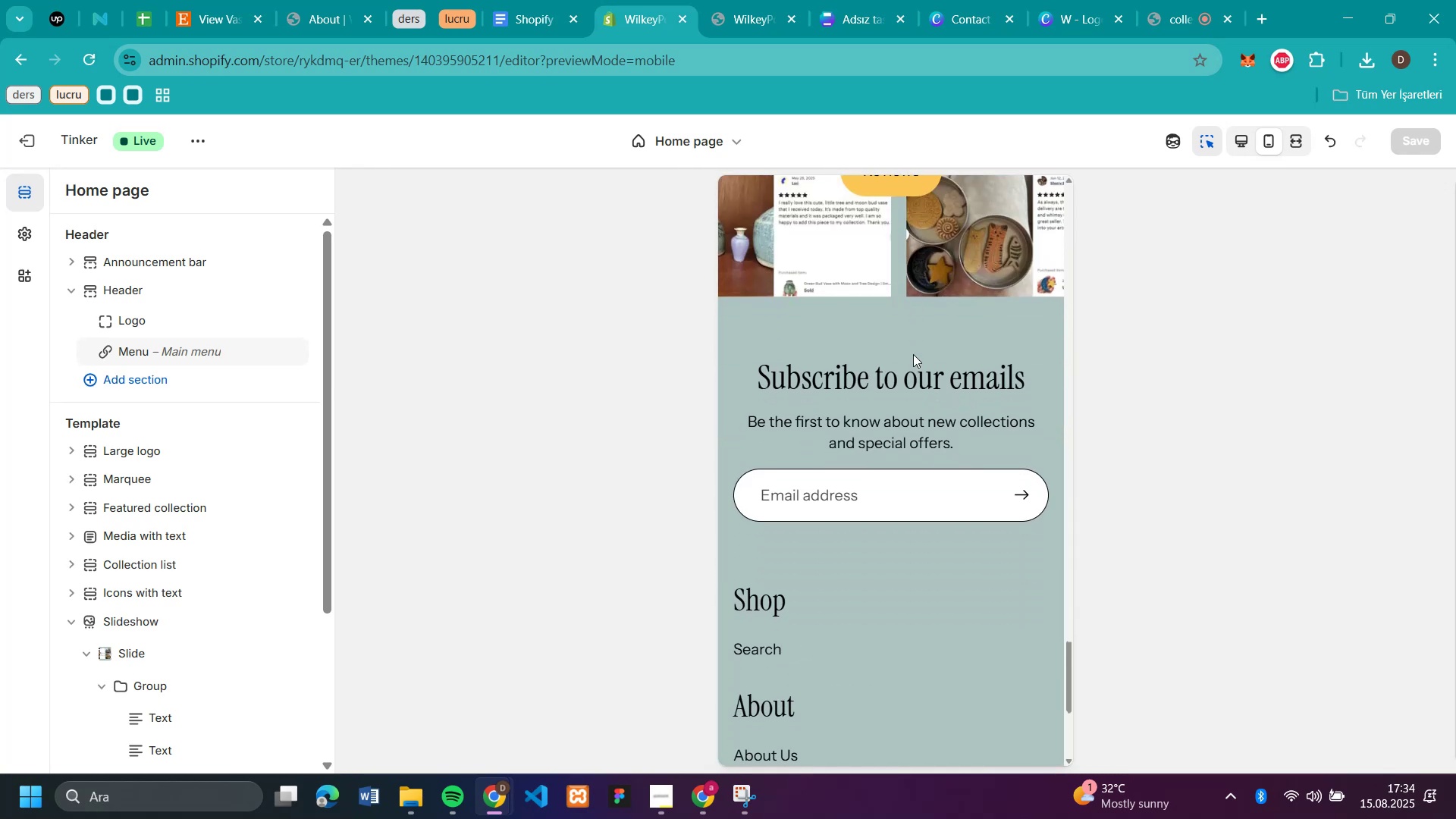 
scroll: coordinate [823, 269], scroll_direction: up, amount: 15.0
 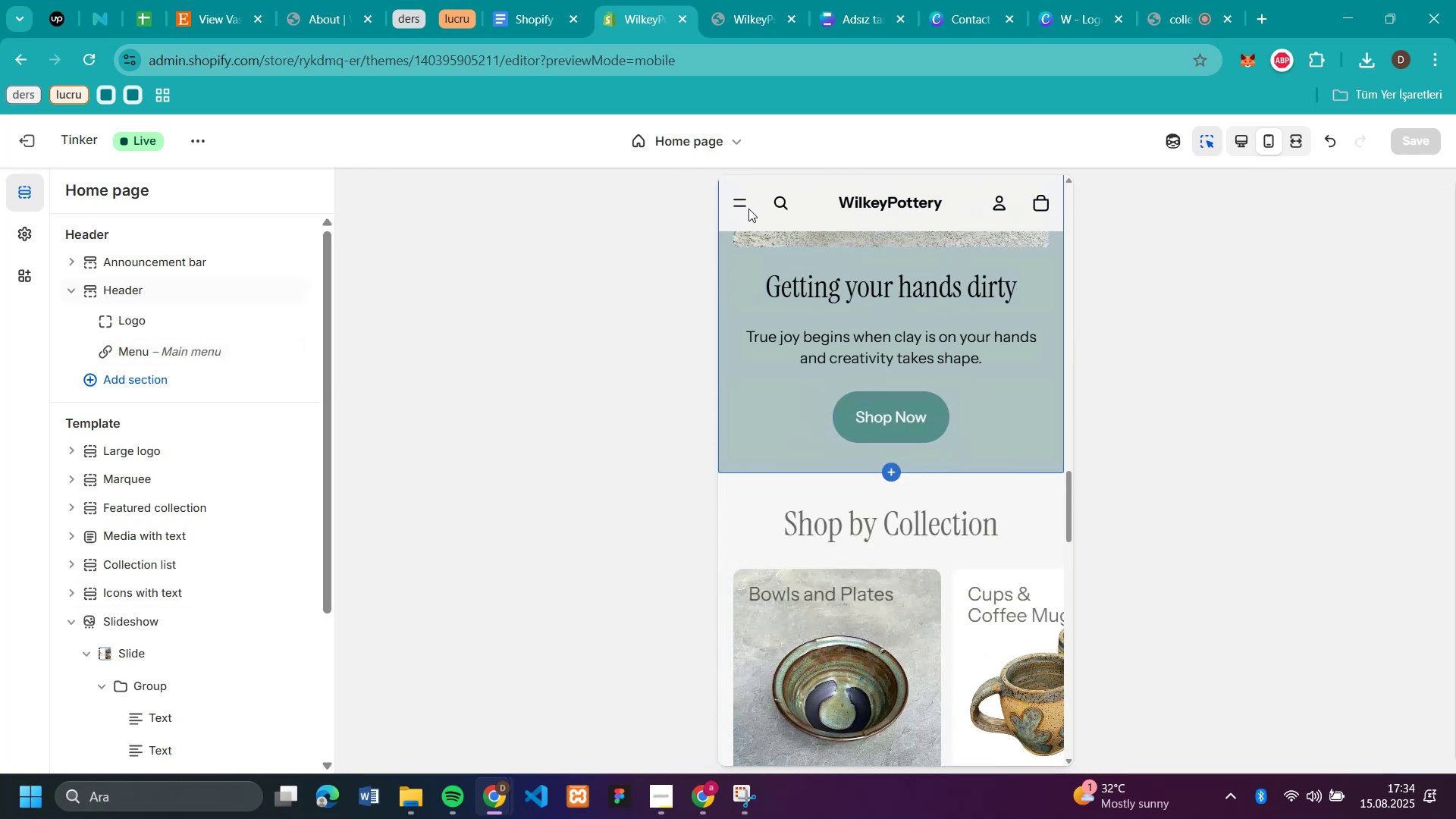 
left_click([745, 208])
 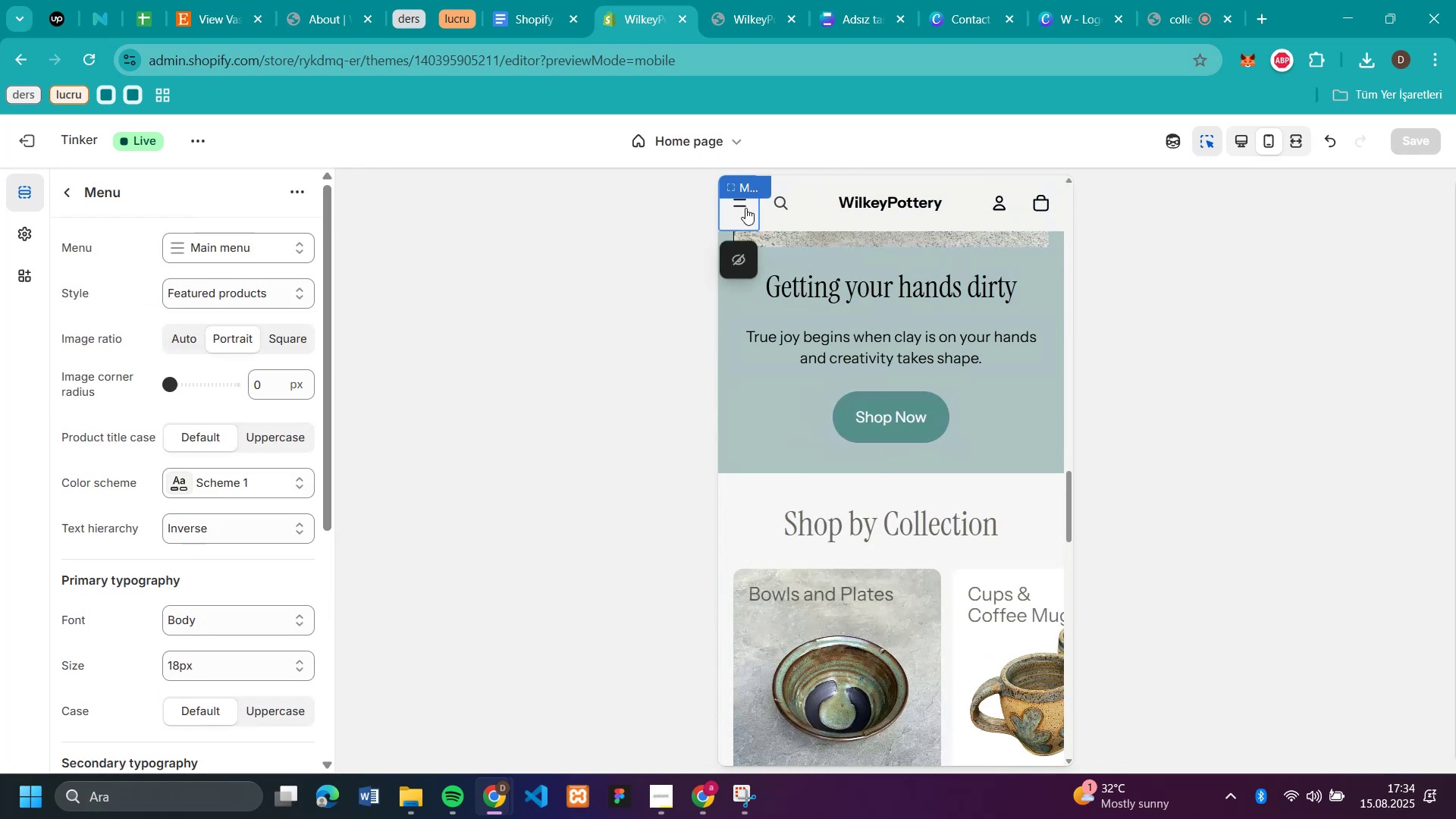 
left_click([745, 208])
 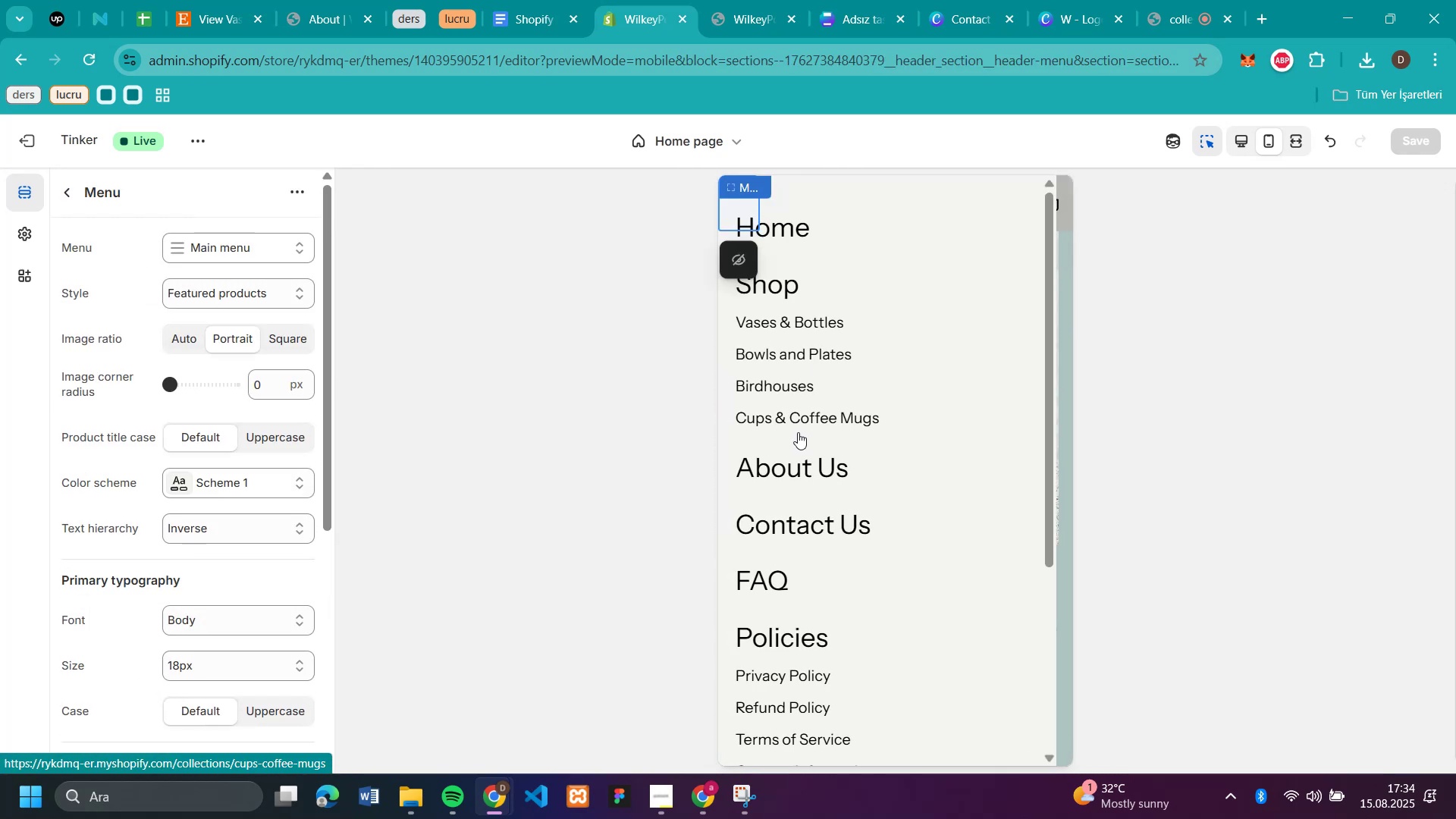 
left_click([792, 458])
 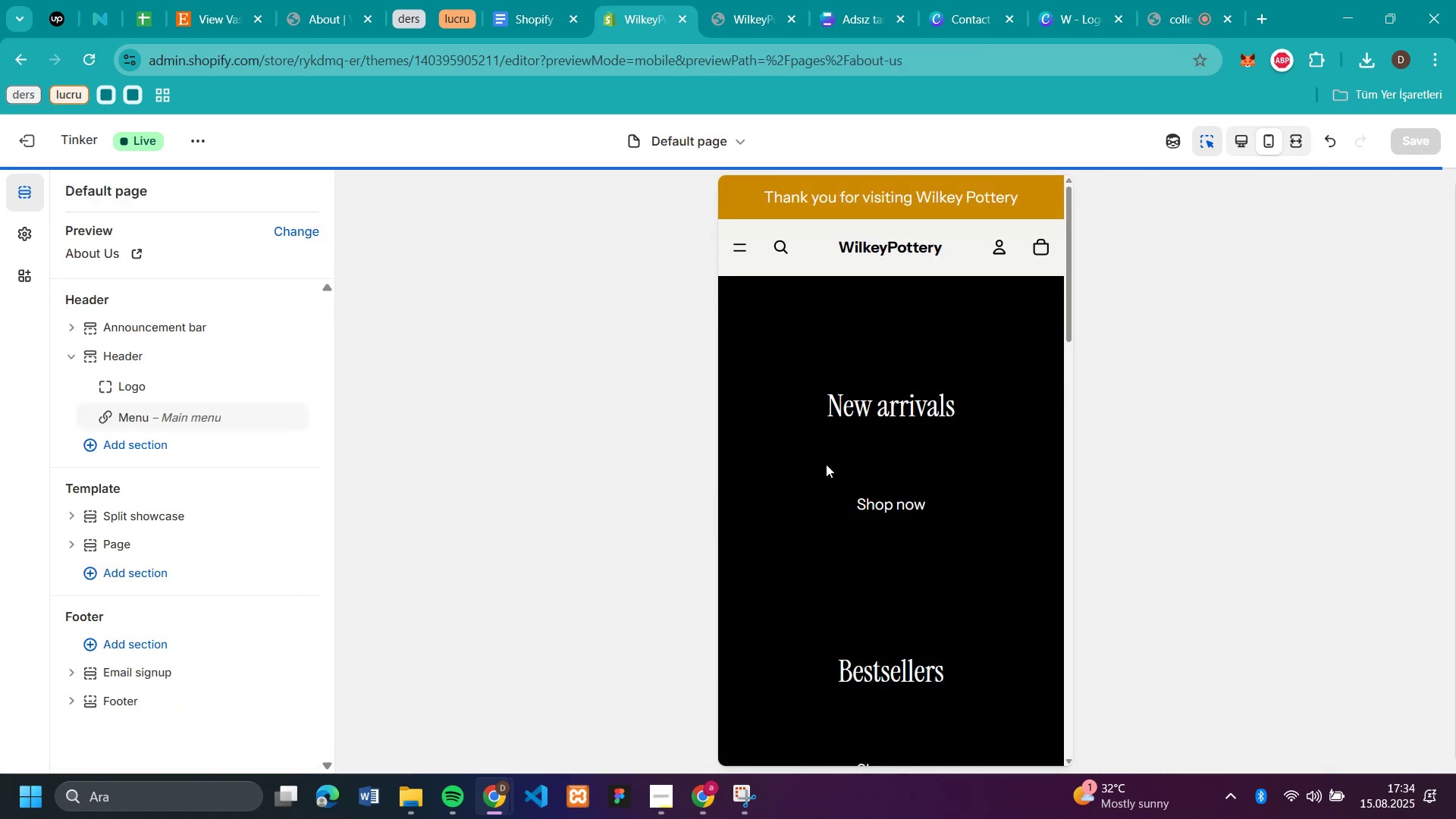 
scroll: coordinate [934, 407], scroll_direction: down, amount: 4.0
 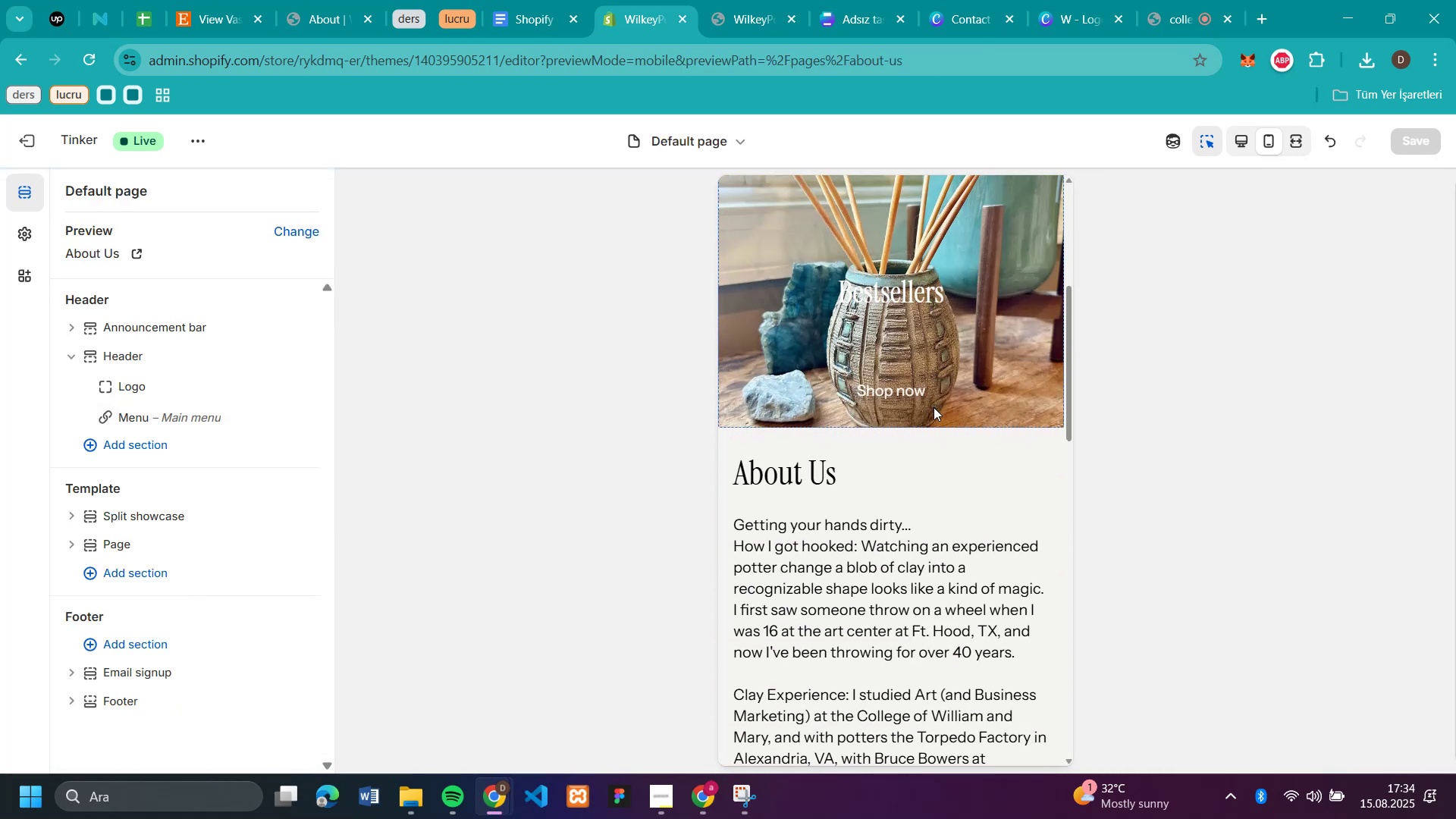 
scroll: coordinate [934, 394], scroll_direction: up, amount: 8.0
 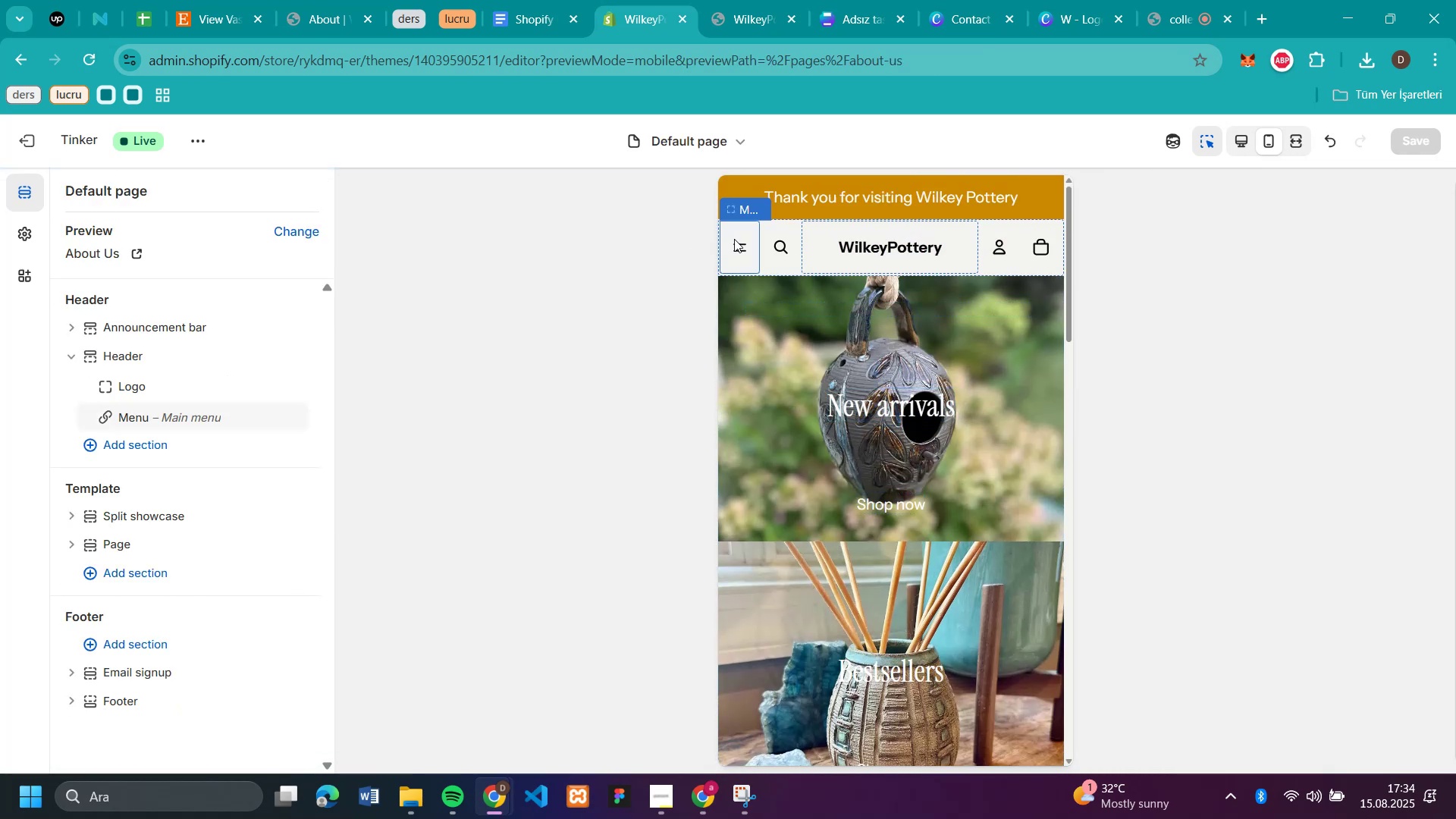 
left_click([734, 239])
 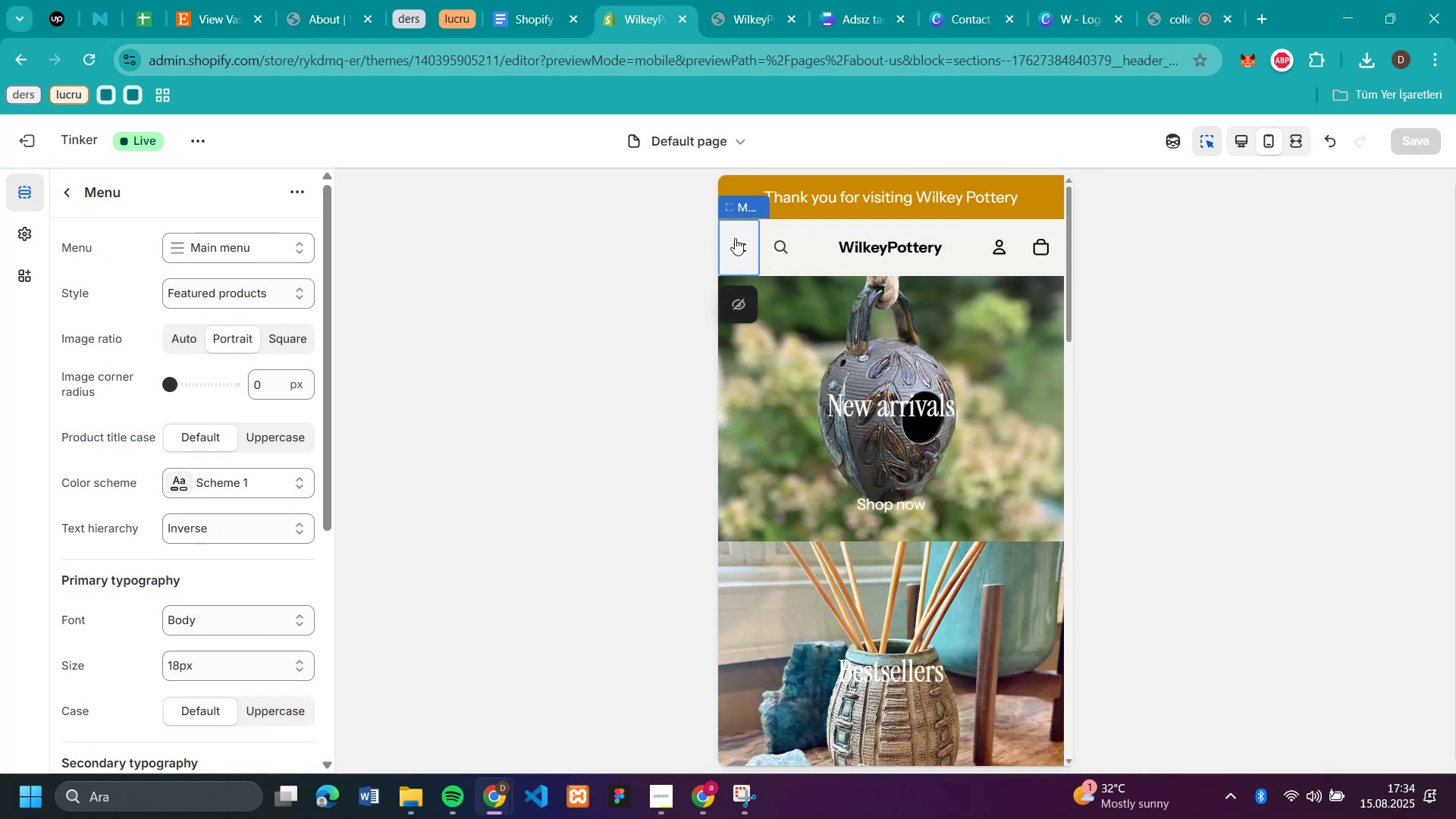 
left_click([735, 238])
 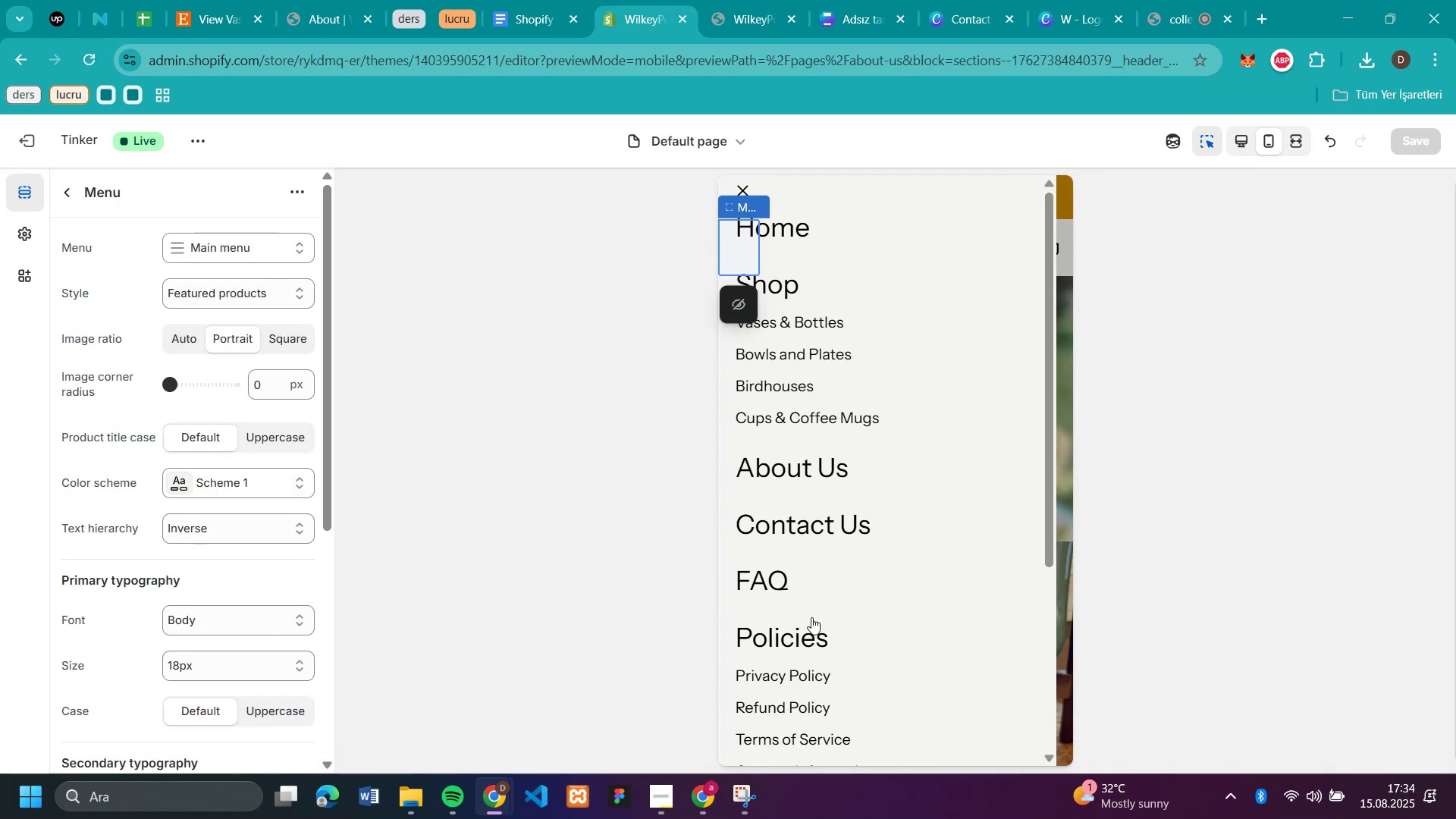 
left_click([773, 582])
 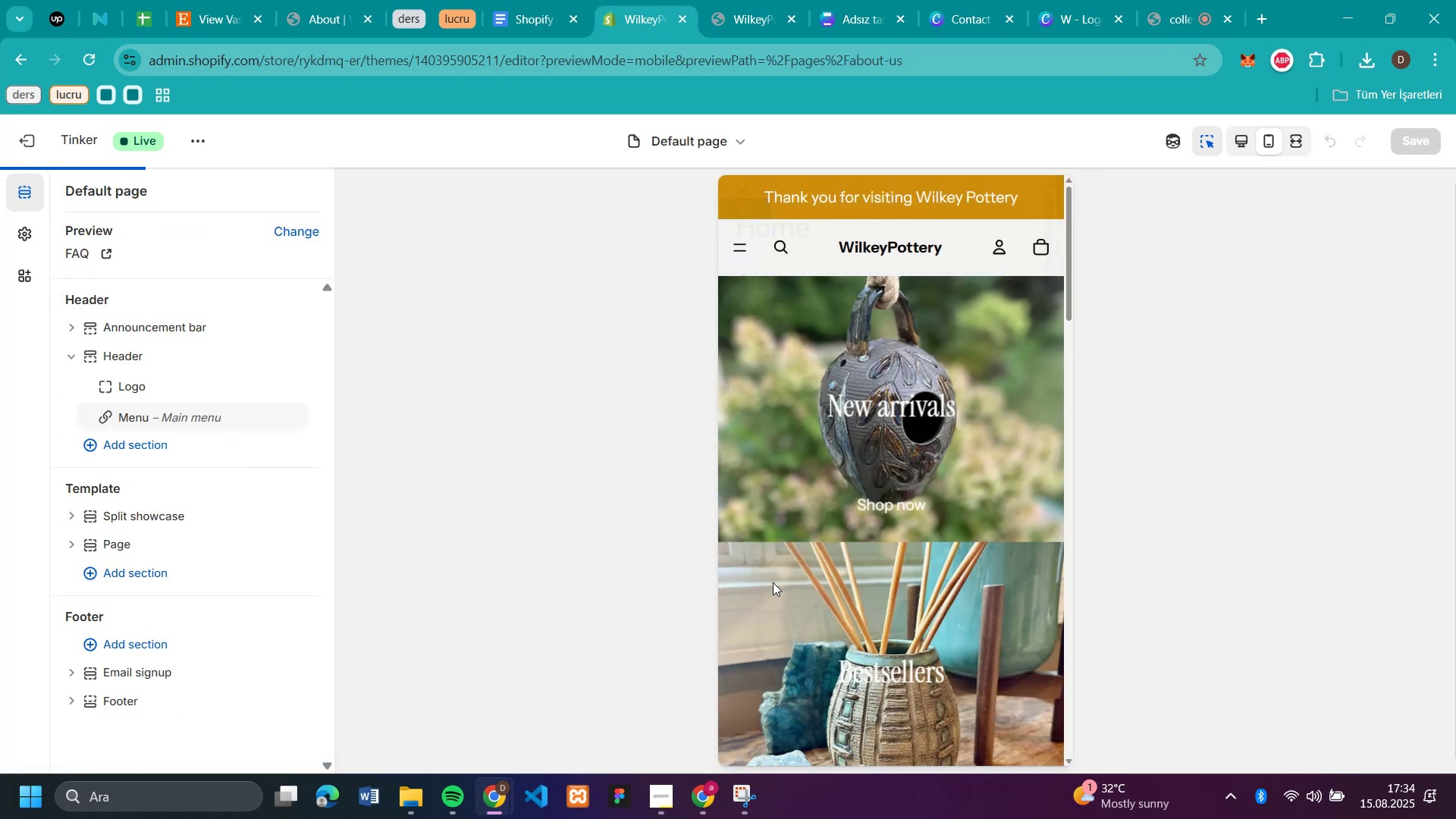 
scroll: coordinate [896, 450], scroll_direction: down, amount: 5.0
 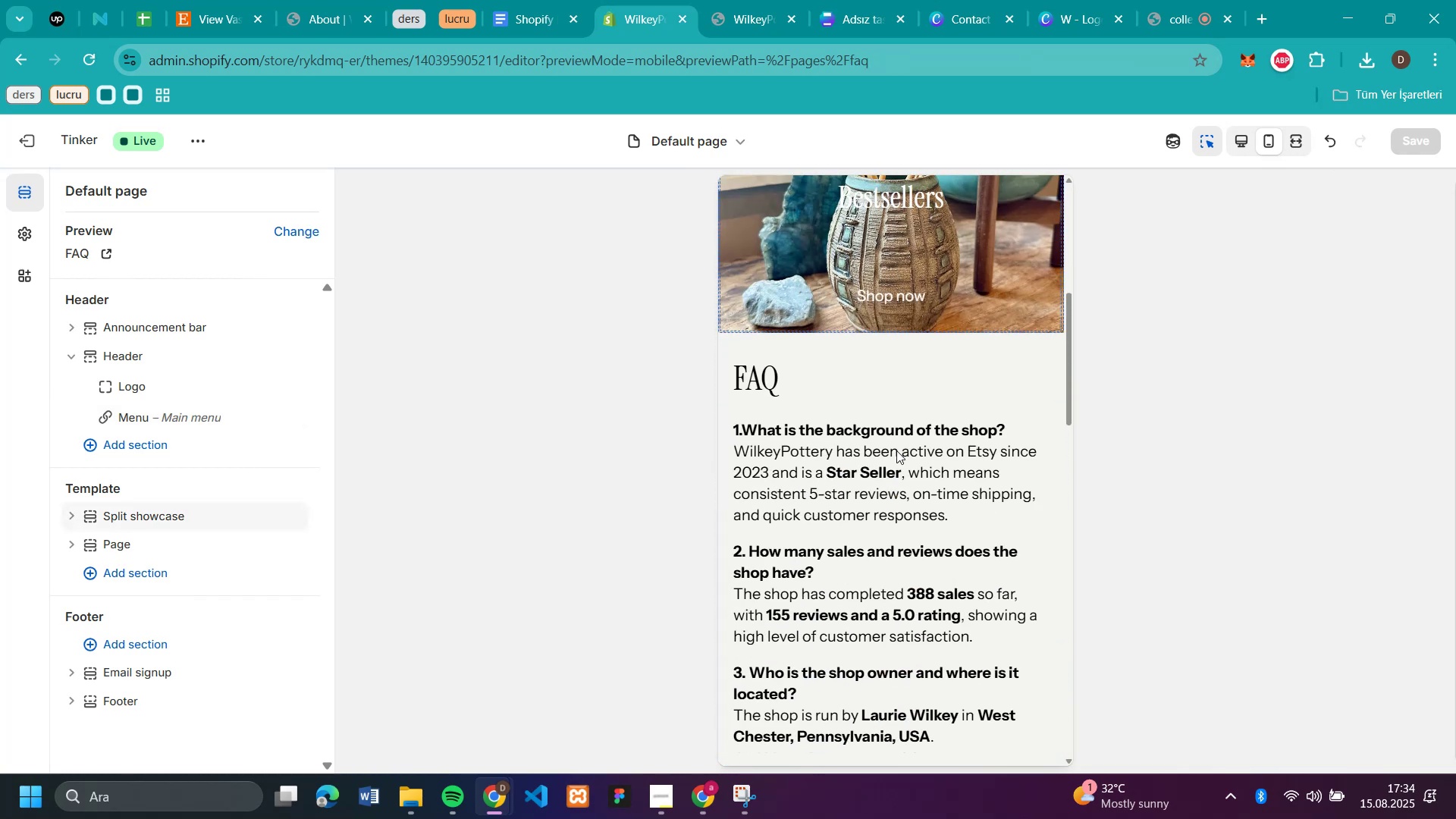 
scroll: coordinate [899, 441], scroll_direction: up, amount: 12.0
 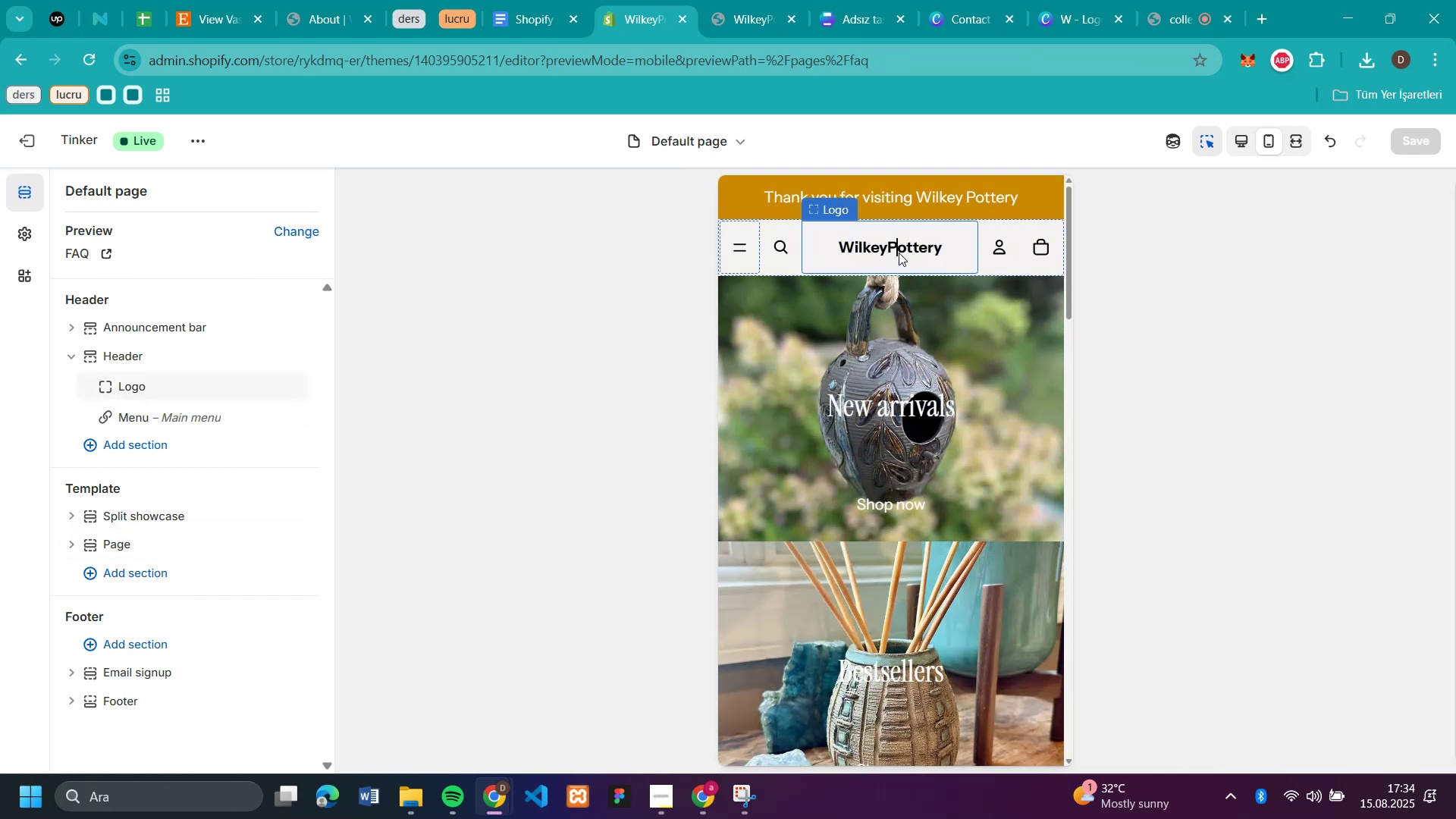 
double_click([899, 253])
 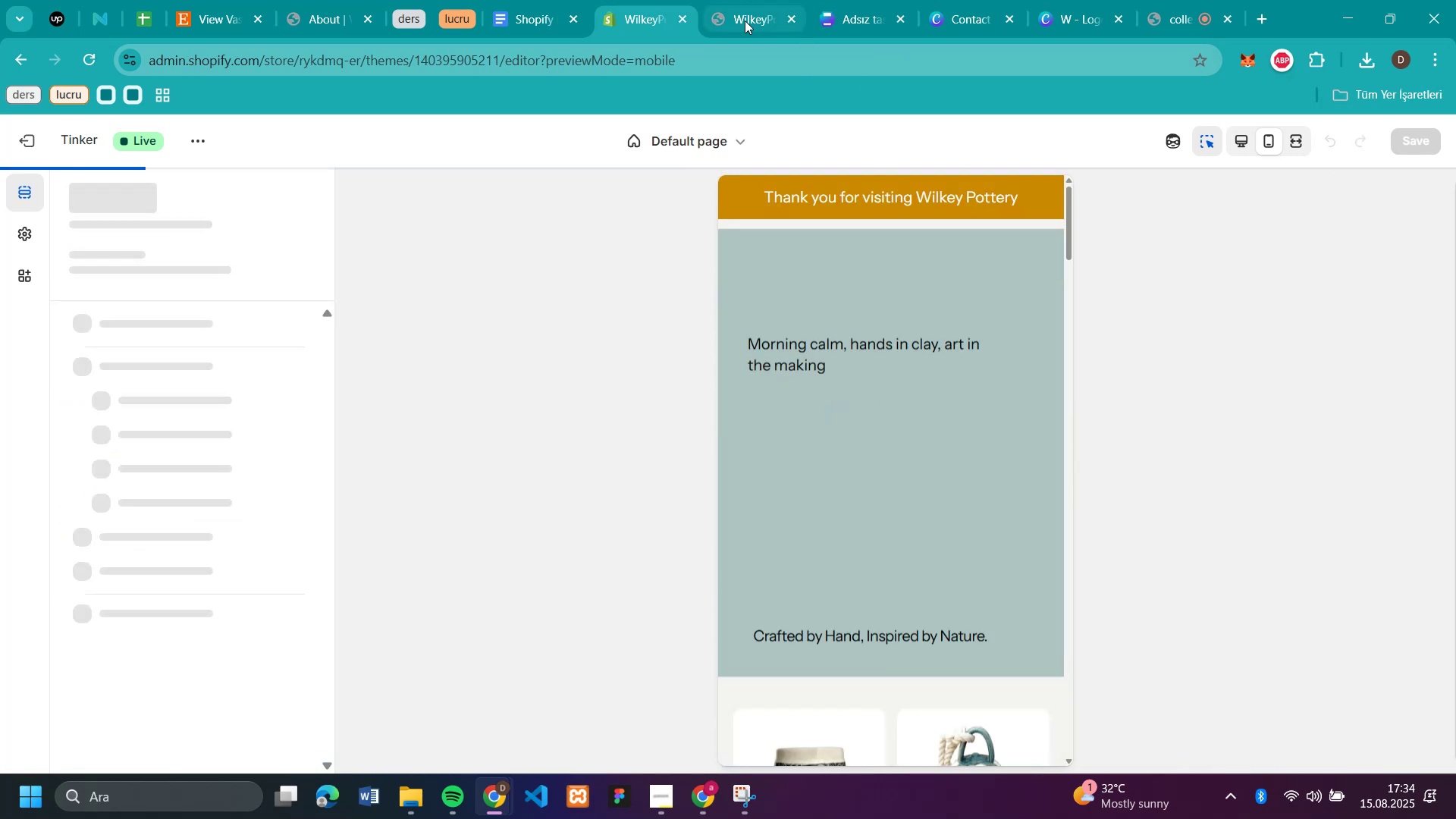 
left_click([745, 20])
 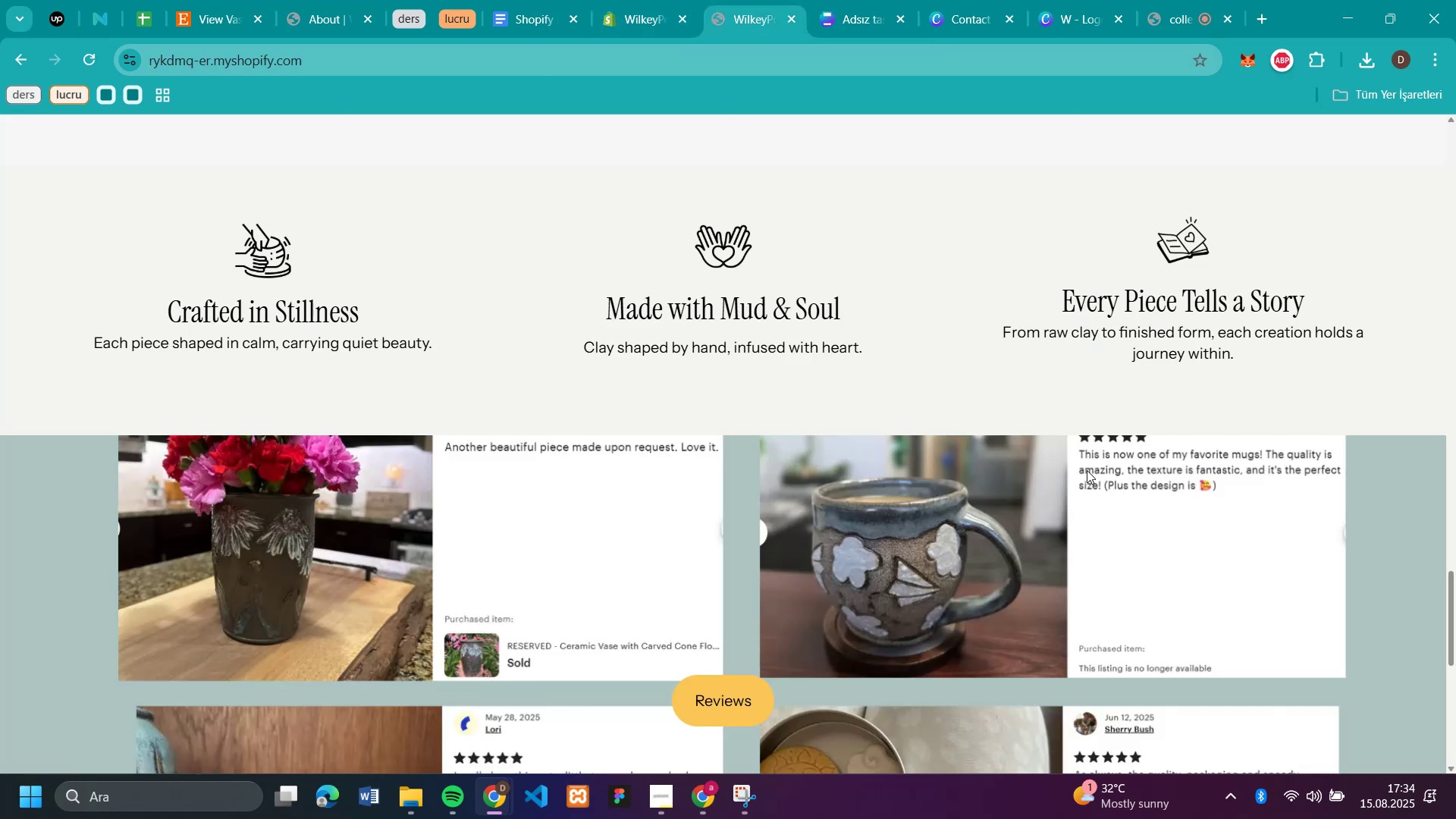 
scroll: coordinate [1089, 458], scroll_direction: up, amount: 37.0
 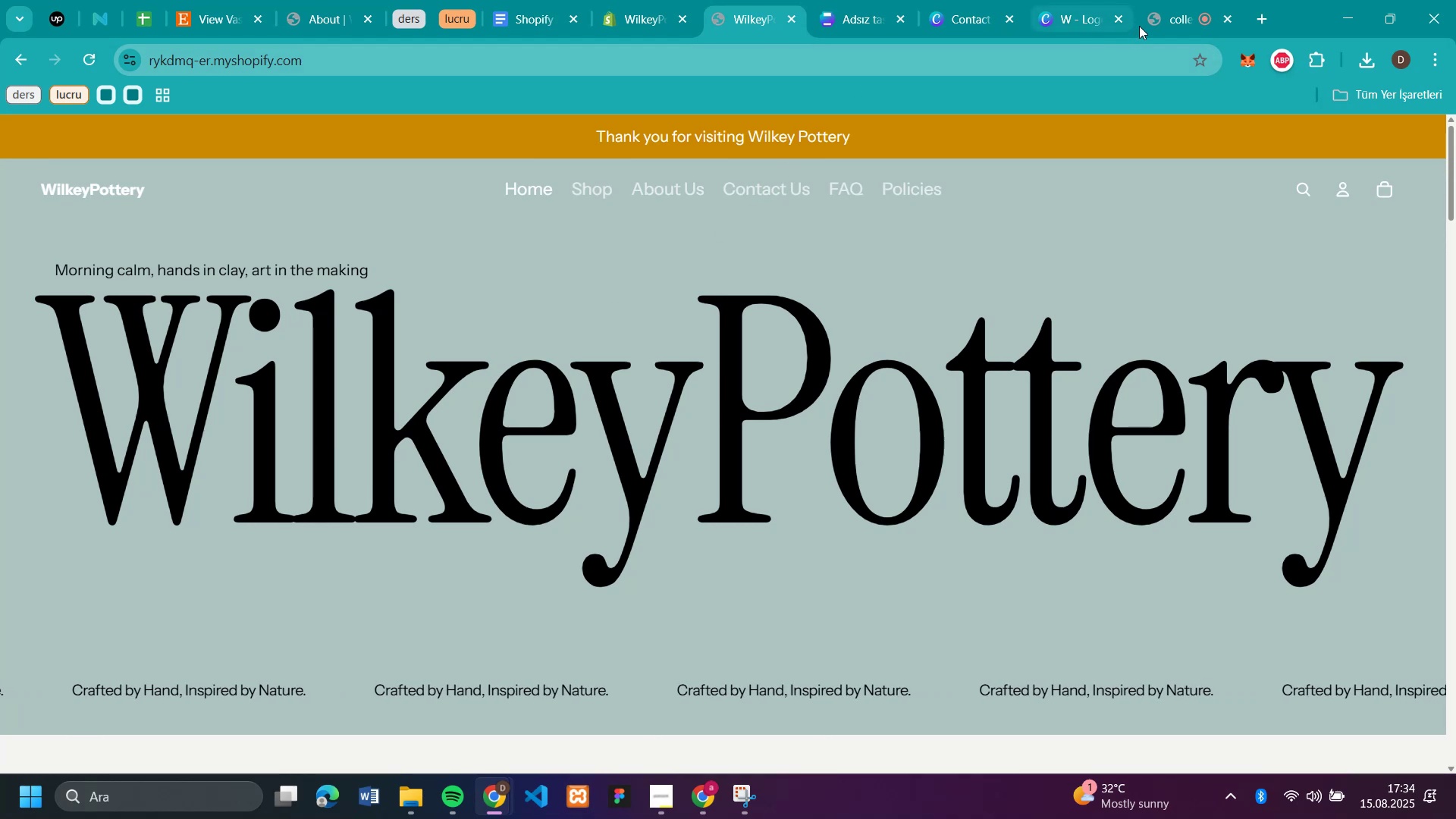 
left_click([1169, 22])
 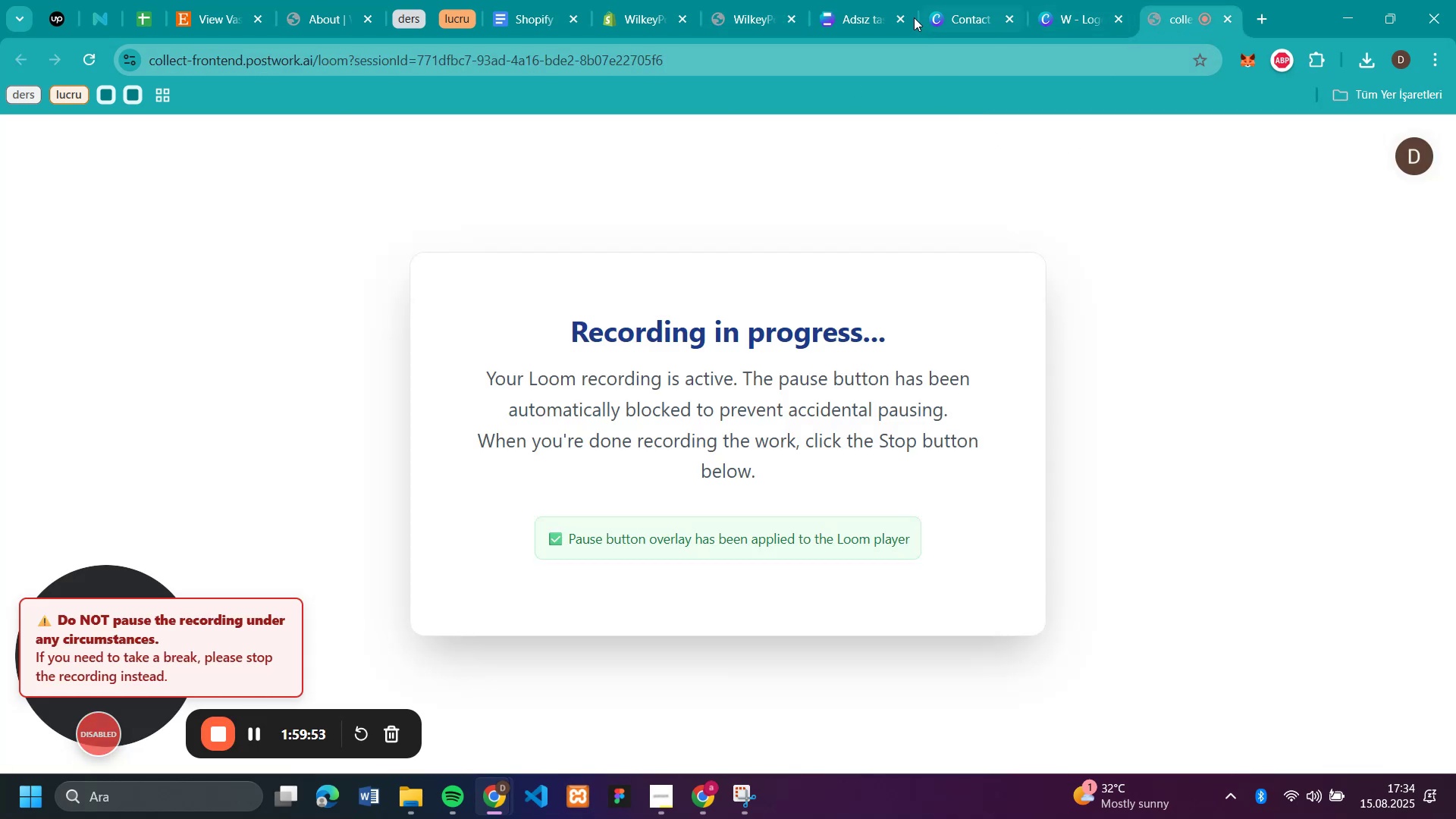 
left_click([737, 14])
 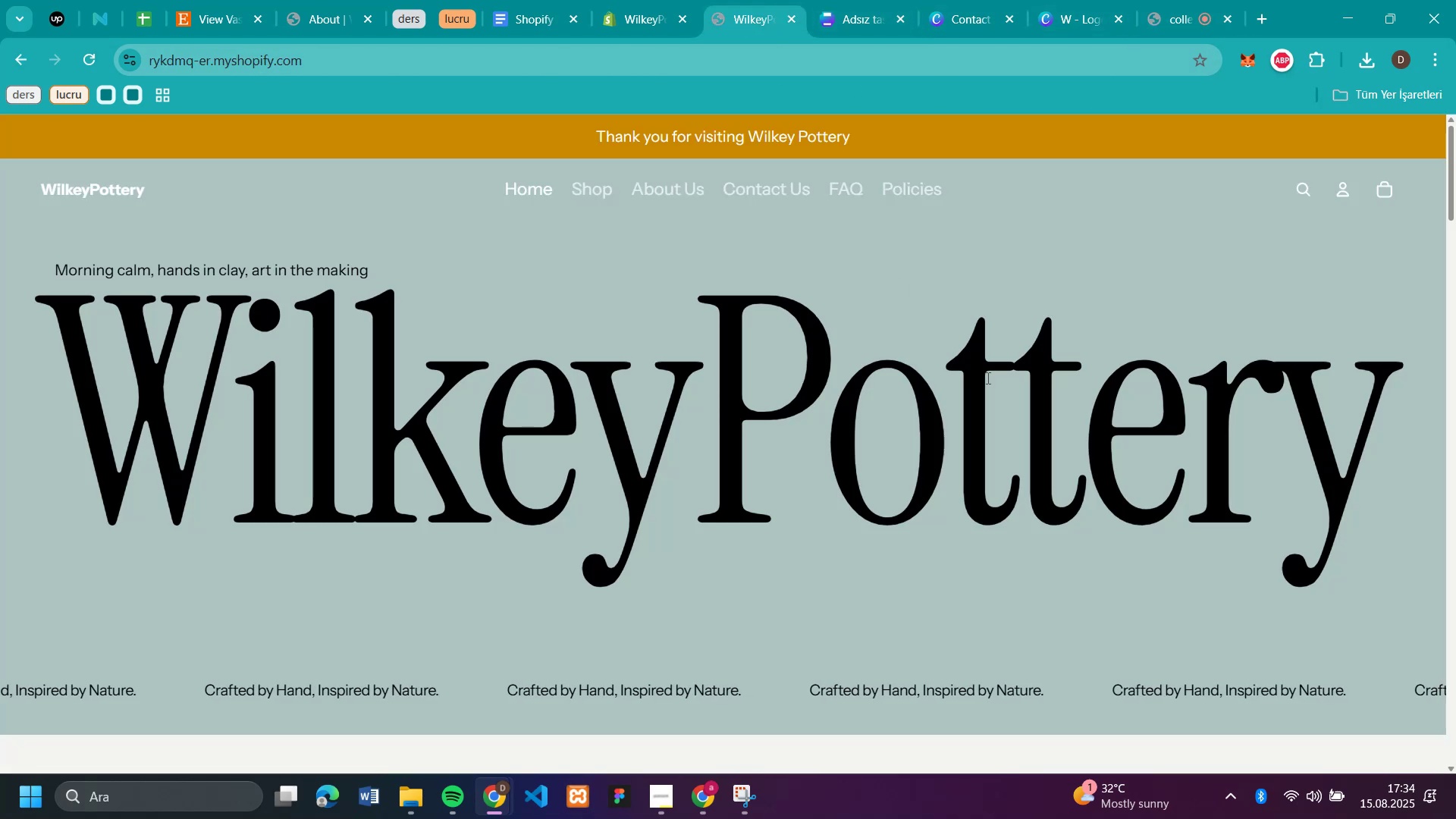 
scroll: coordinate [1065, 440], scroll_direction: down, amount: 16.0
 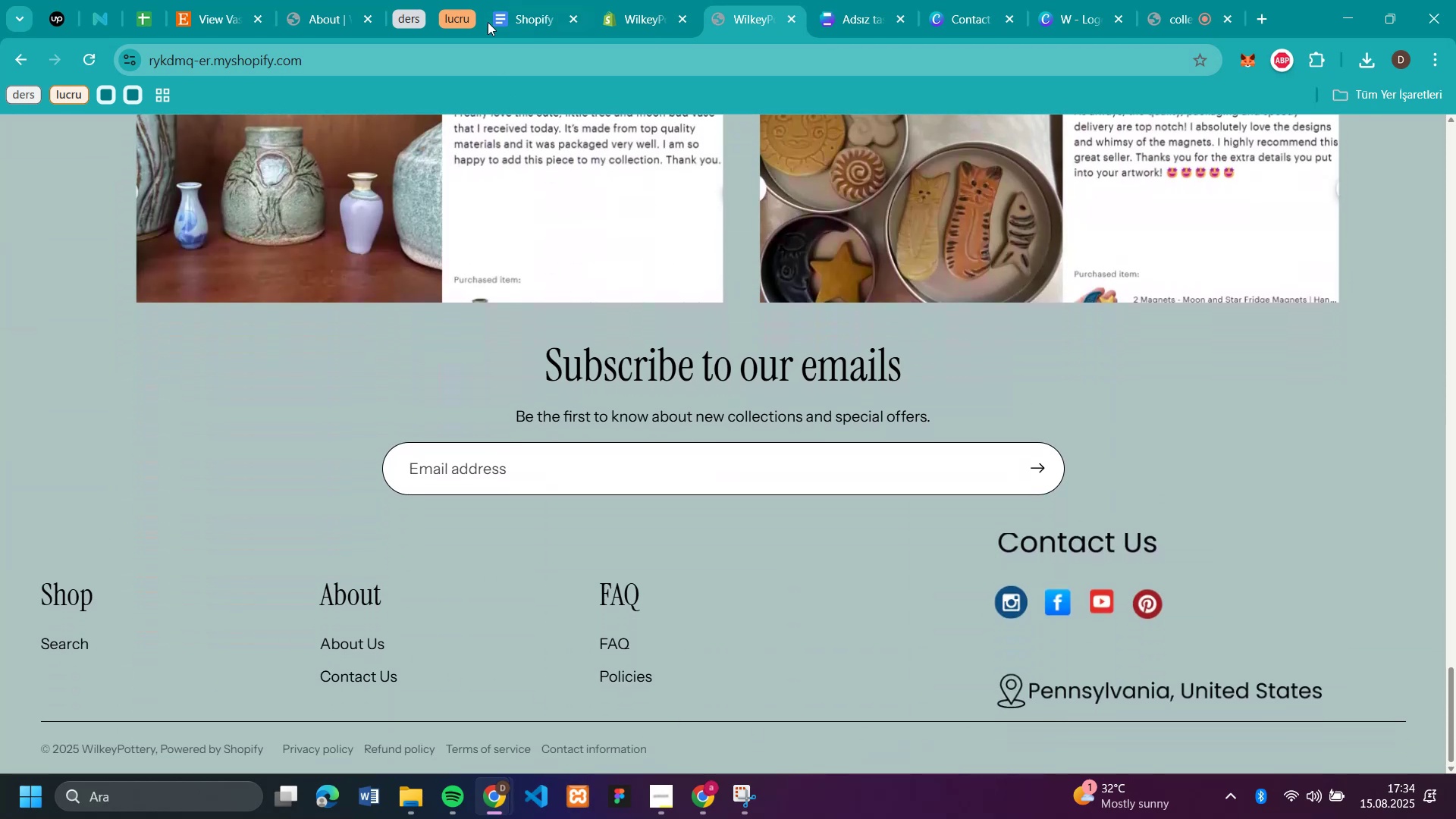 
left_click([525, 30])
 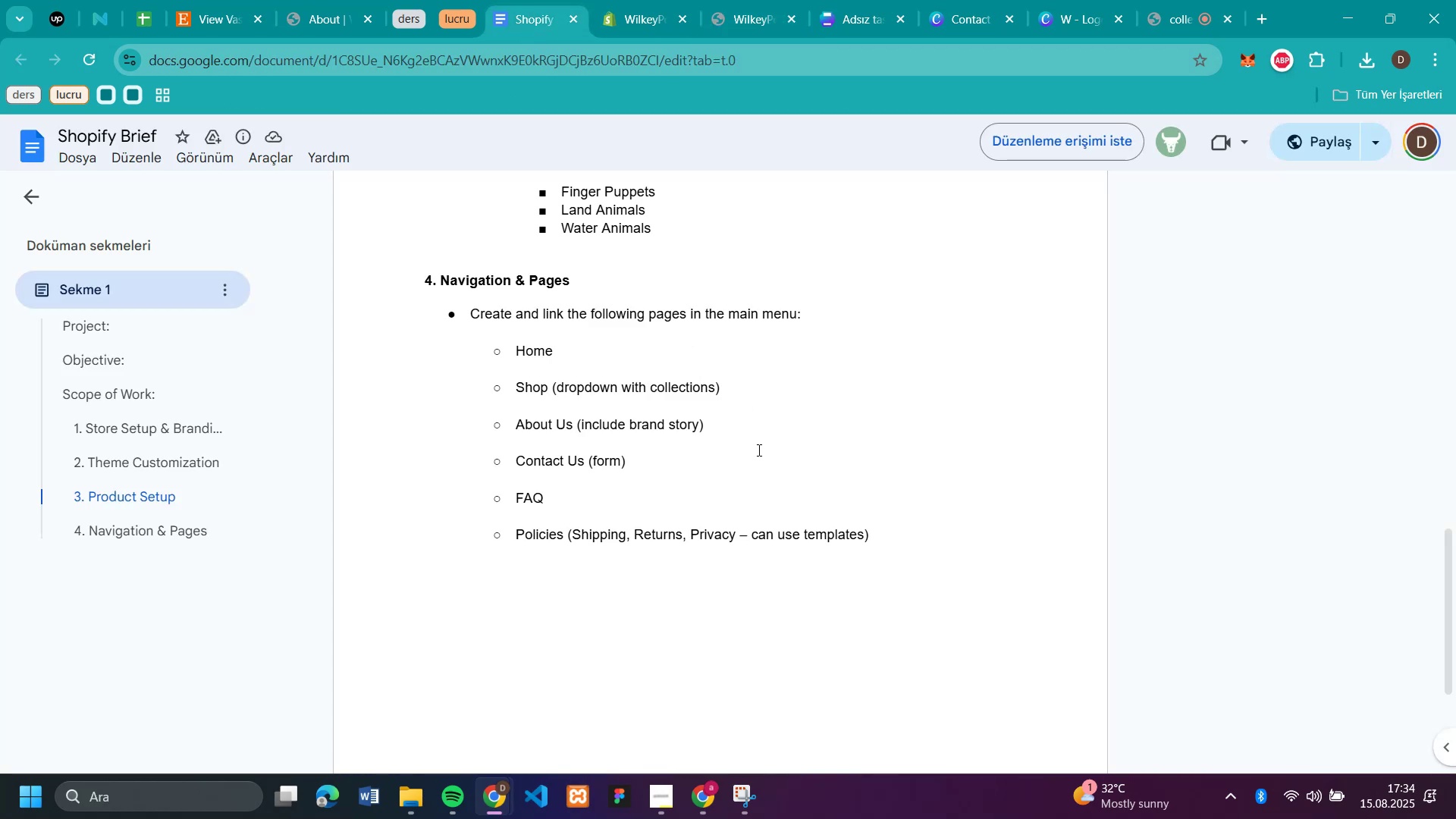 
left_click_drag(start_coordinate=[859, 574], to_coordinate=[430, 282])
 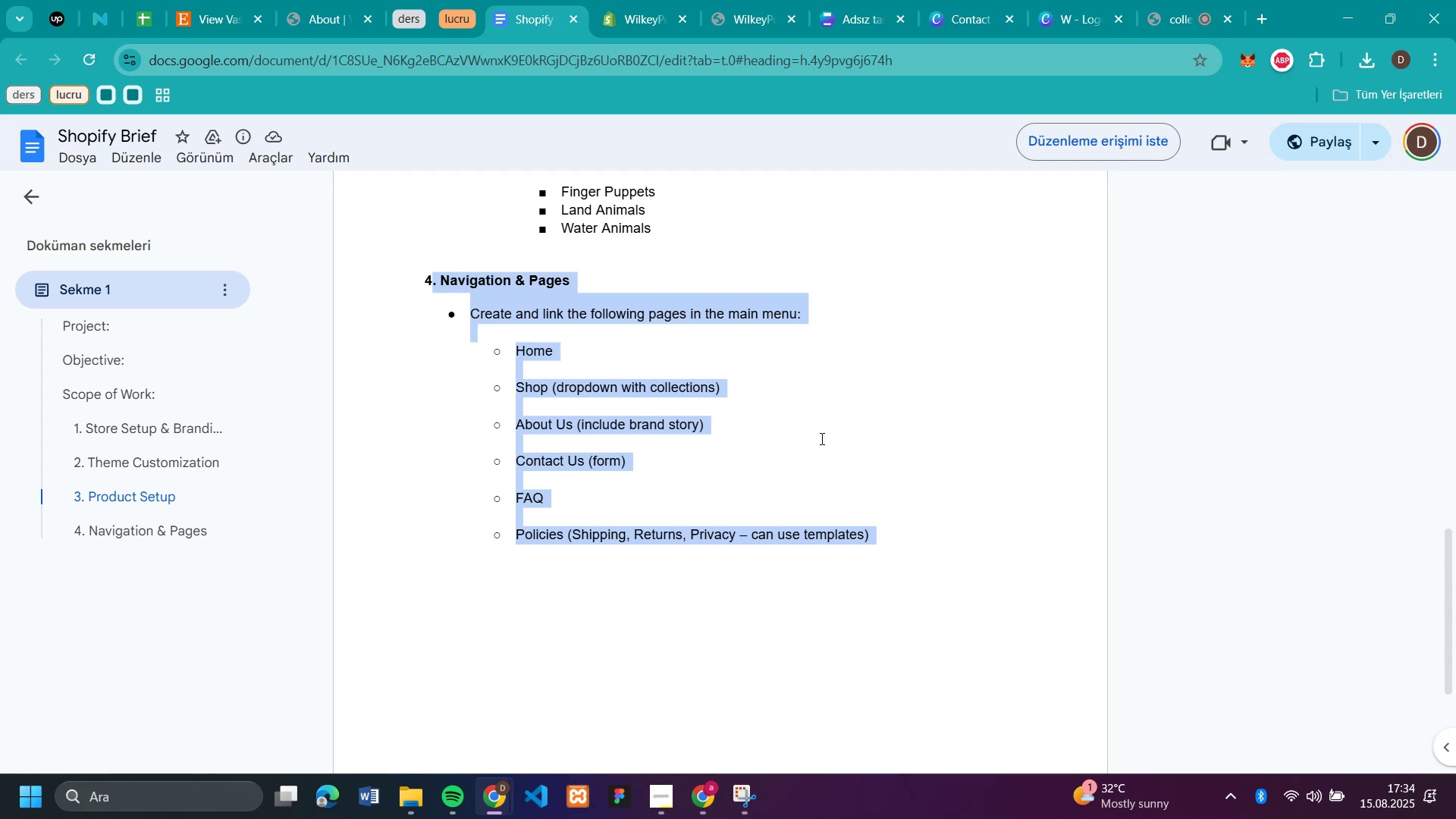 
left_click([821, 438])
 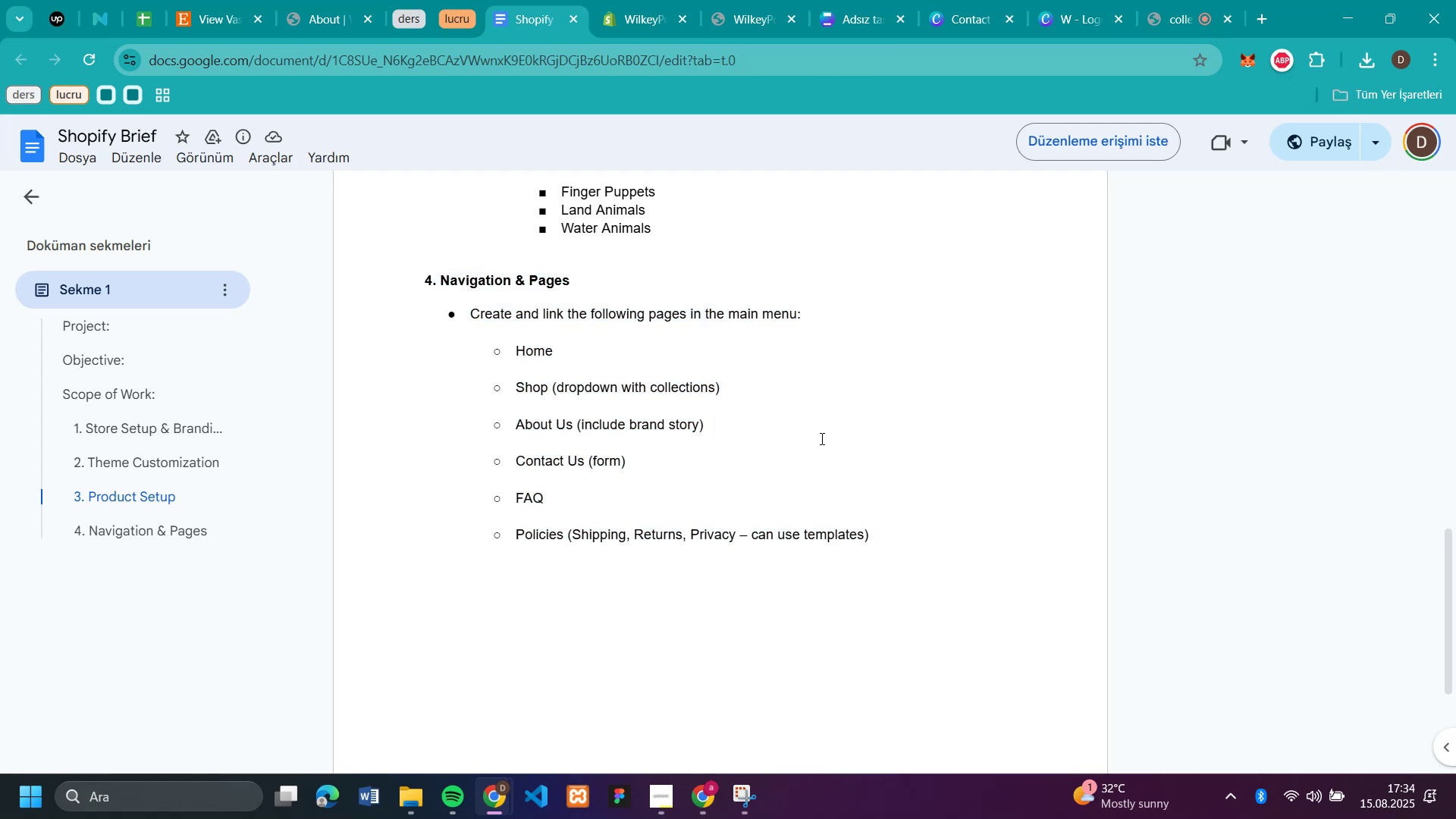 
scroll: coordinate [821, 438], scroll_direction: up, amount: 4.0
 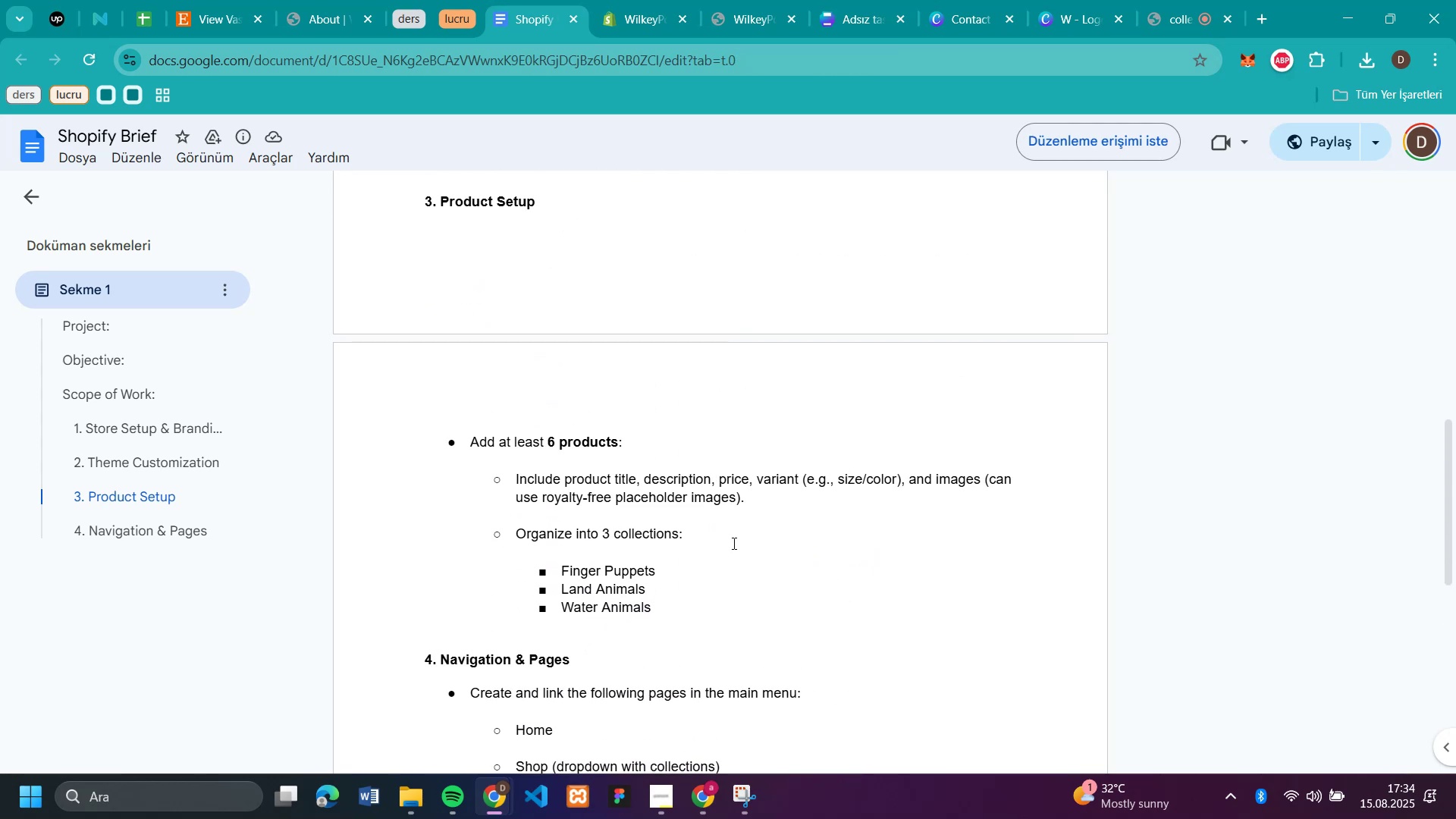 
left_click_drag(start_coordinate=[716, 626], to_coordinate=[460, 423])
 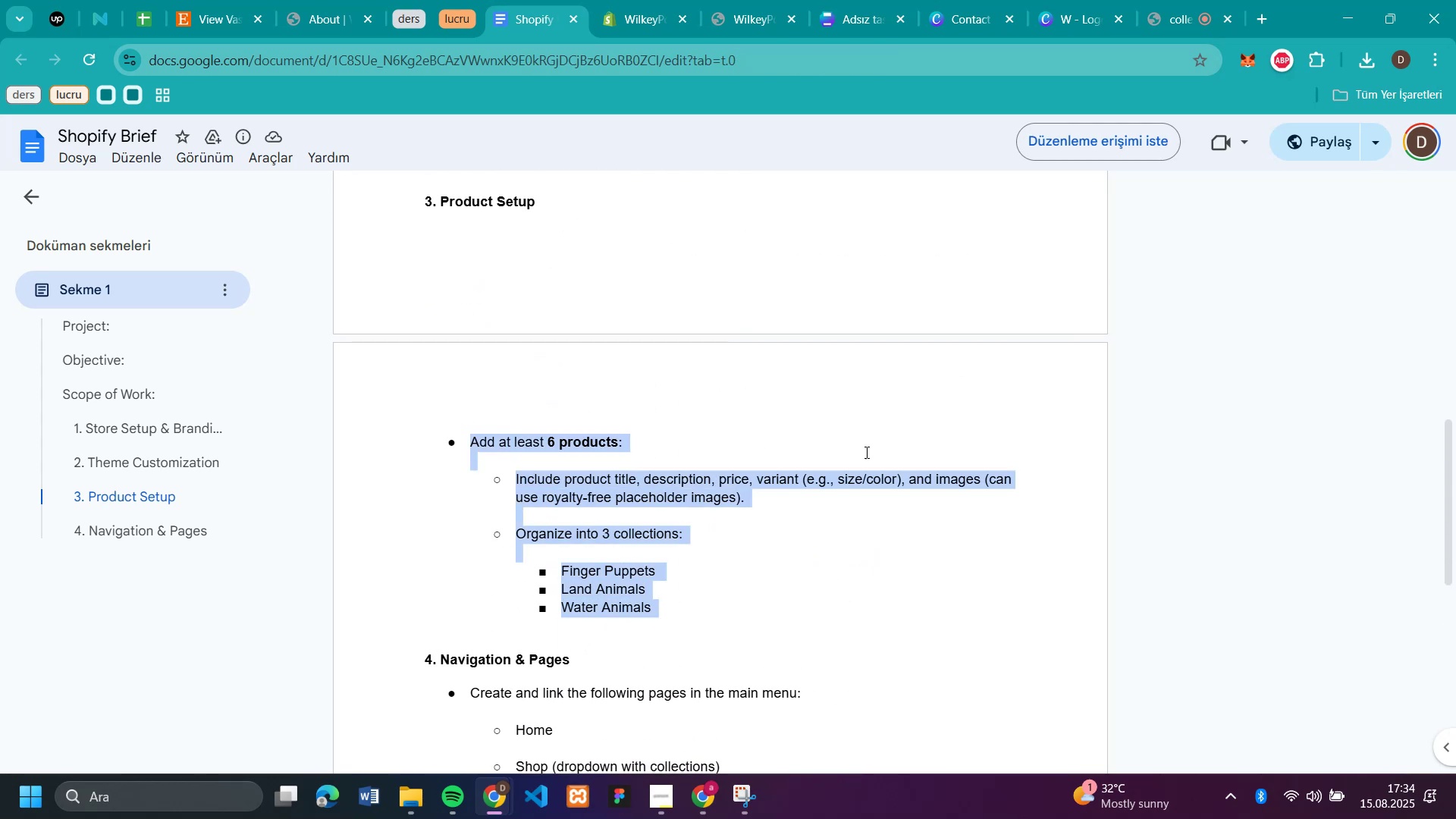 
left_click([921, 443])
 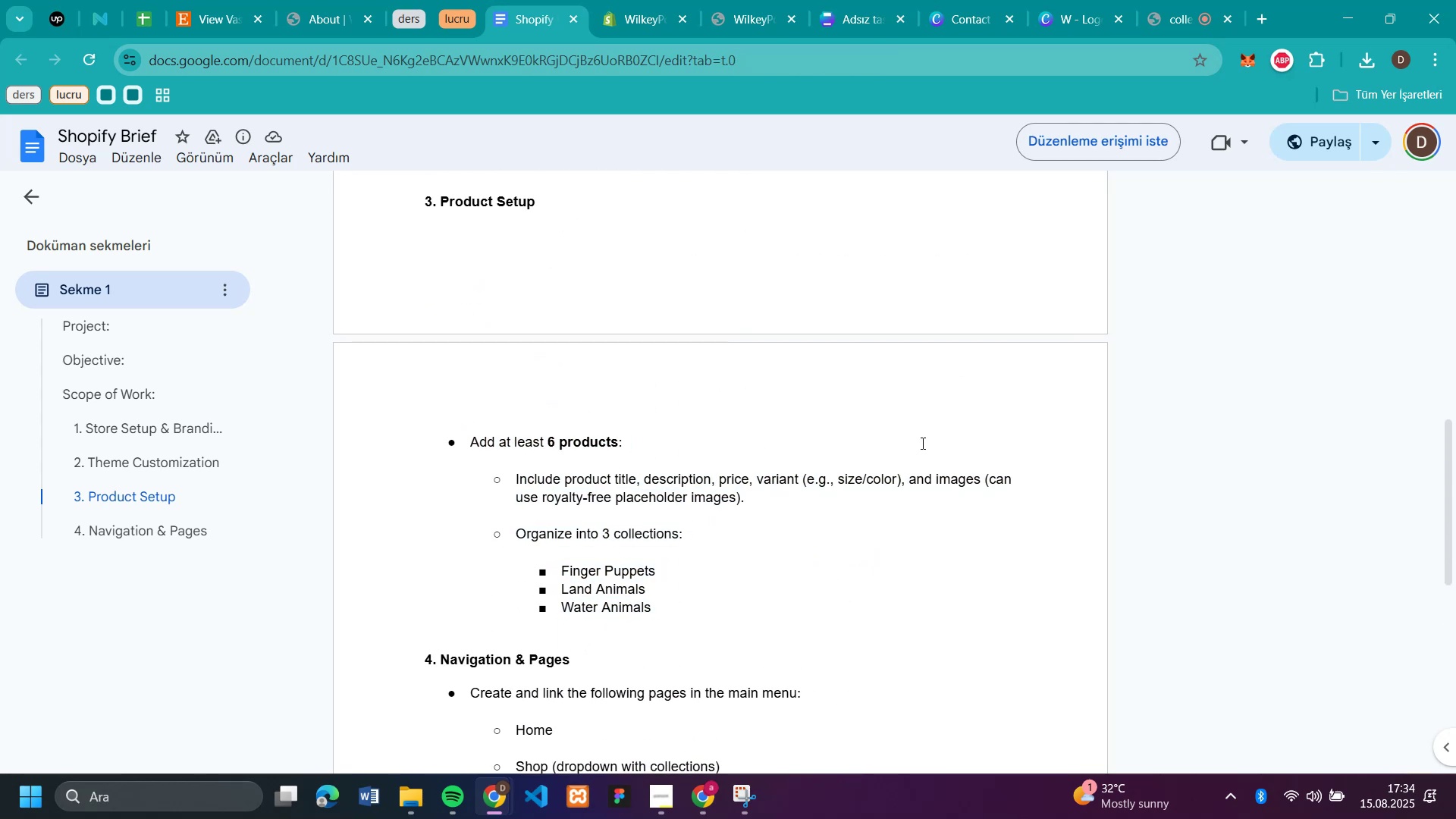 
scroll: coordinate [930, 447], scroll_direction: up, amount: 6.0
 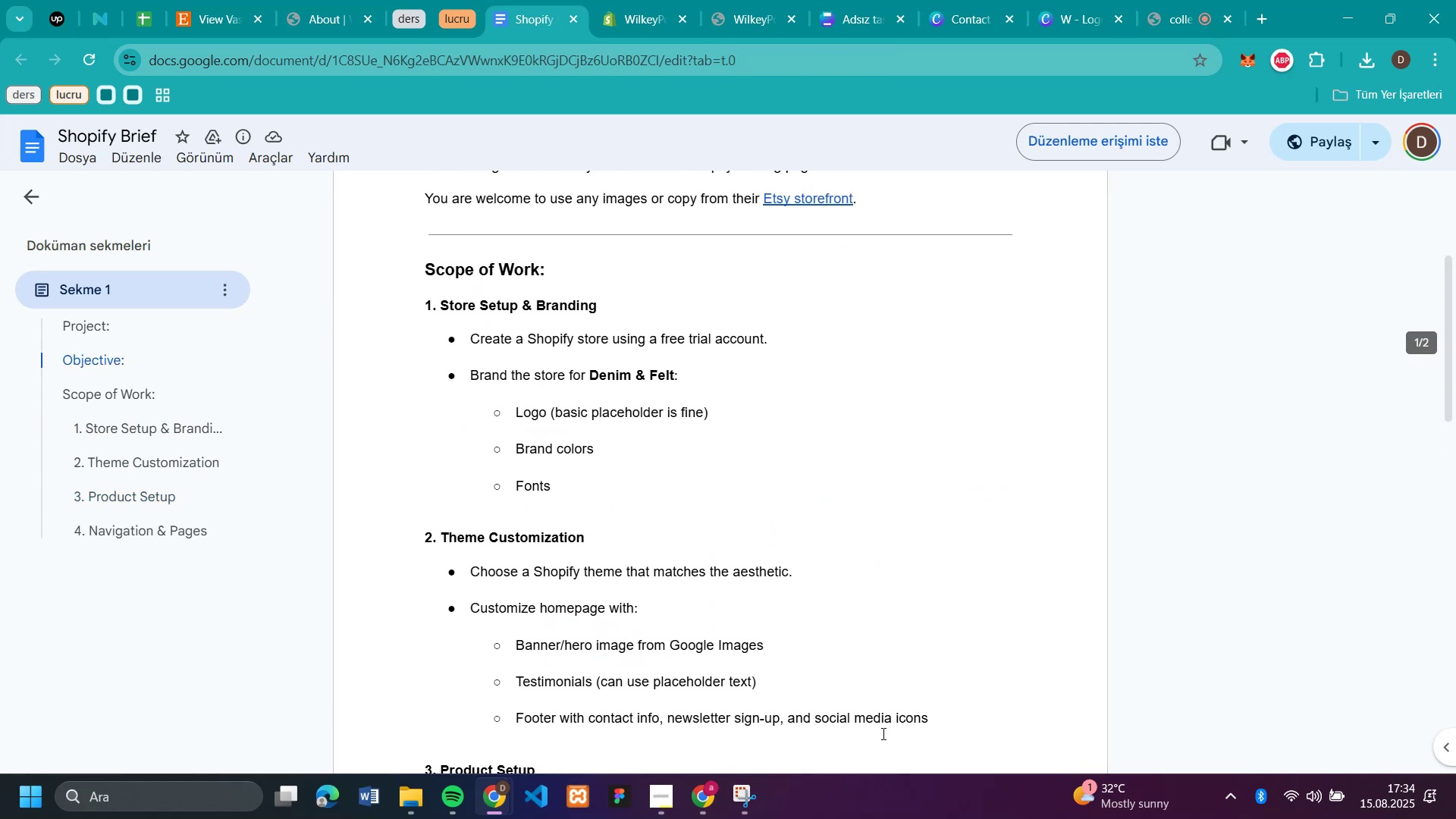 
left_click_drag(start_coordinate=[953, 732], to_coordinate=[431, 530])
 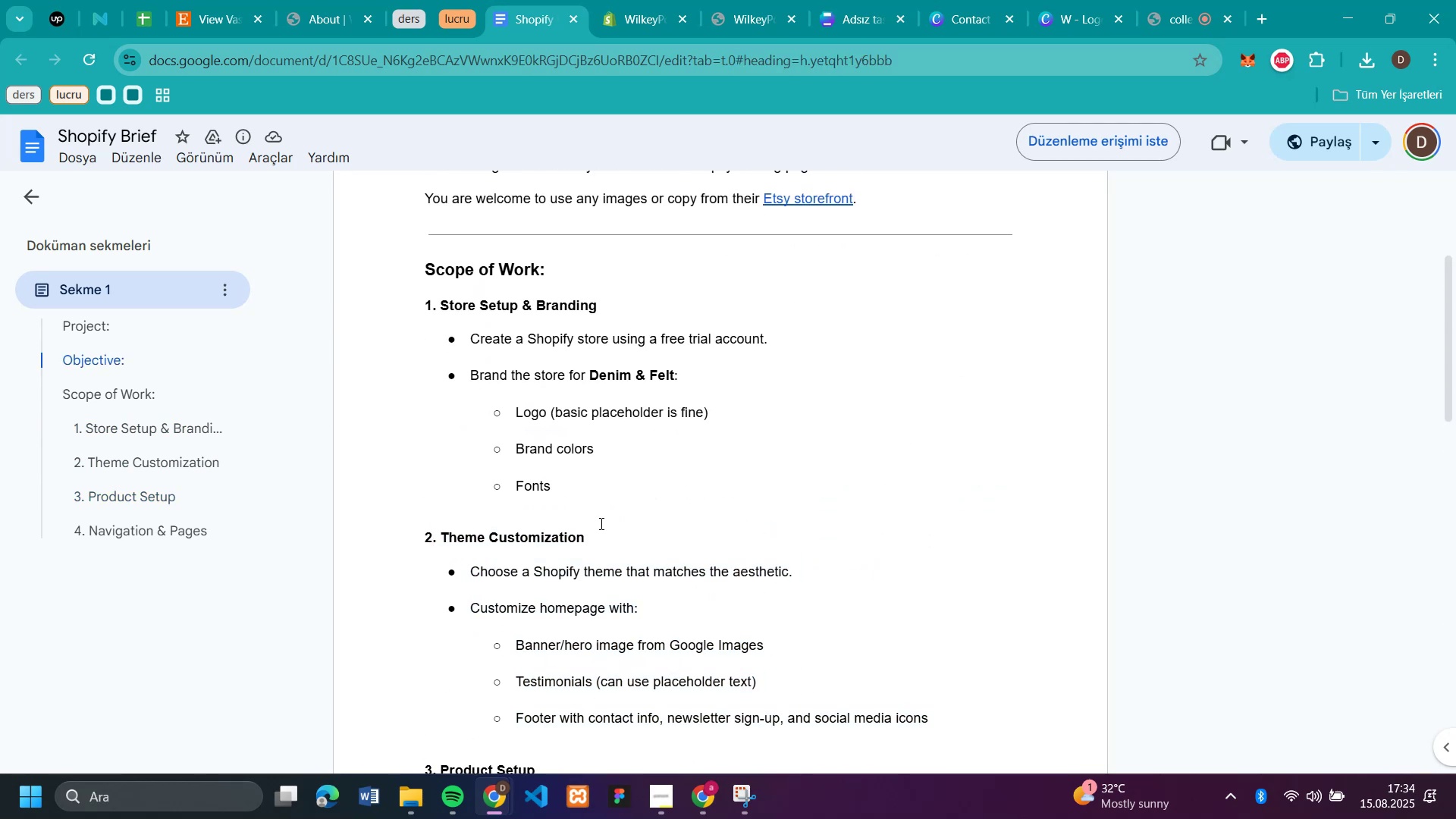 
left_click_drag(start_coordinate=[624, 524], to_coordinate=[321, 270])
 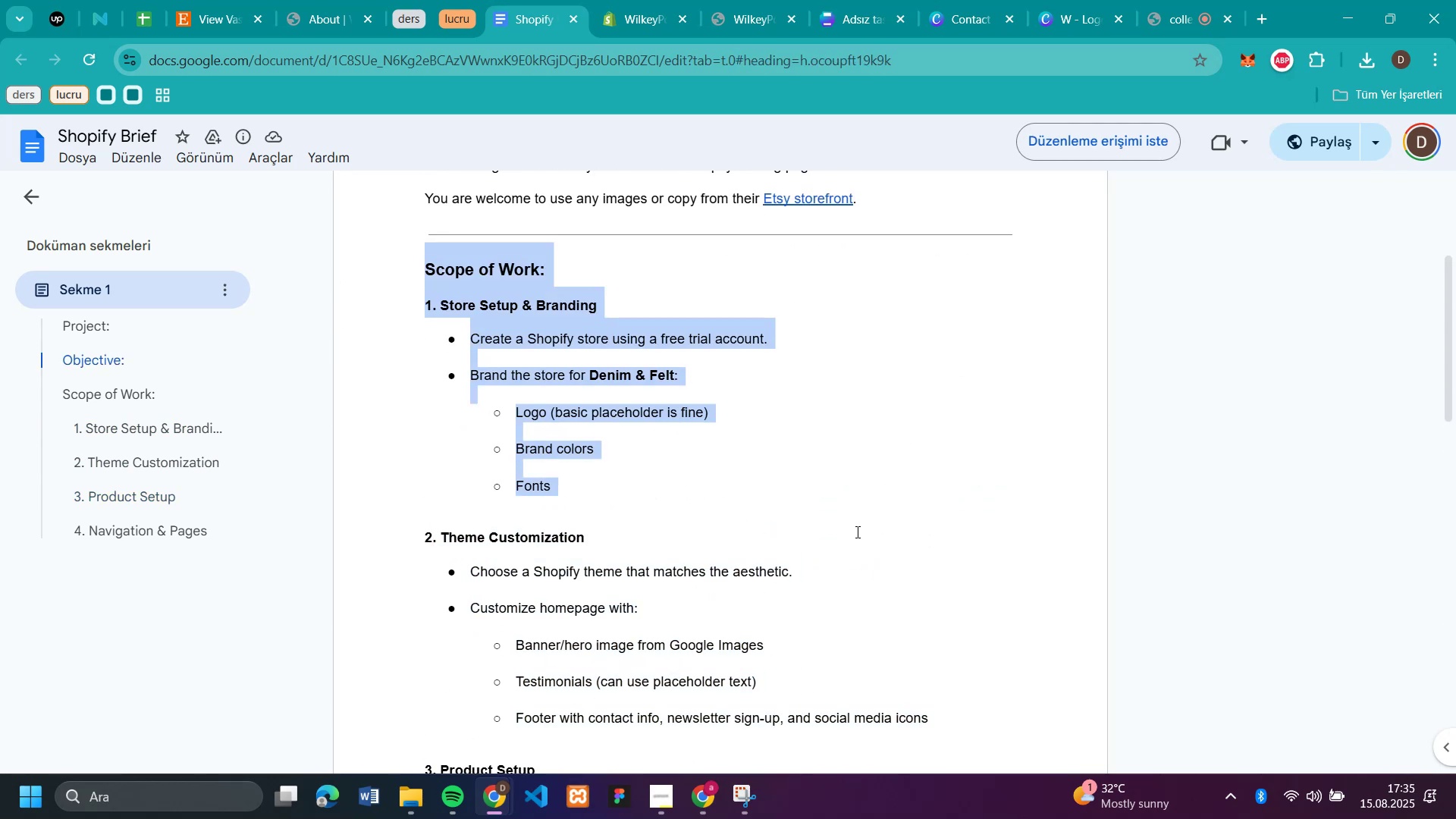 
left_click([857, 532])
 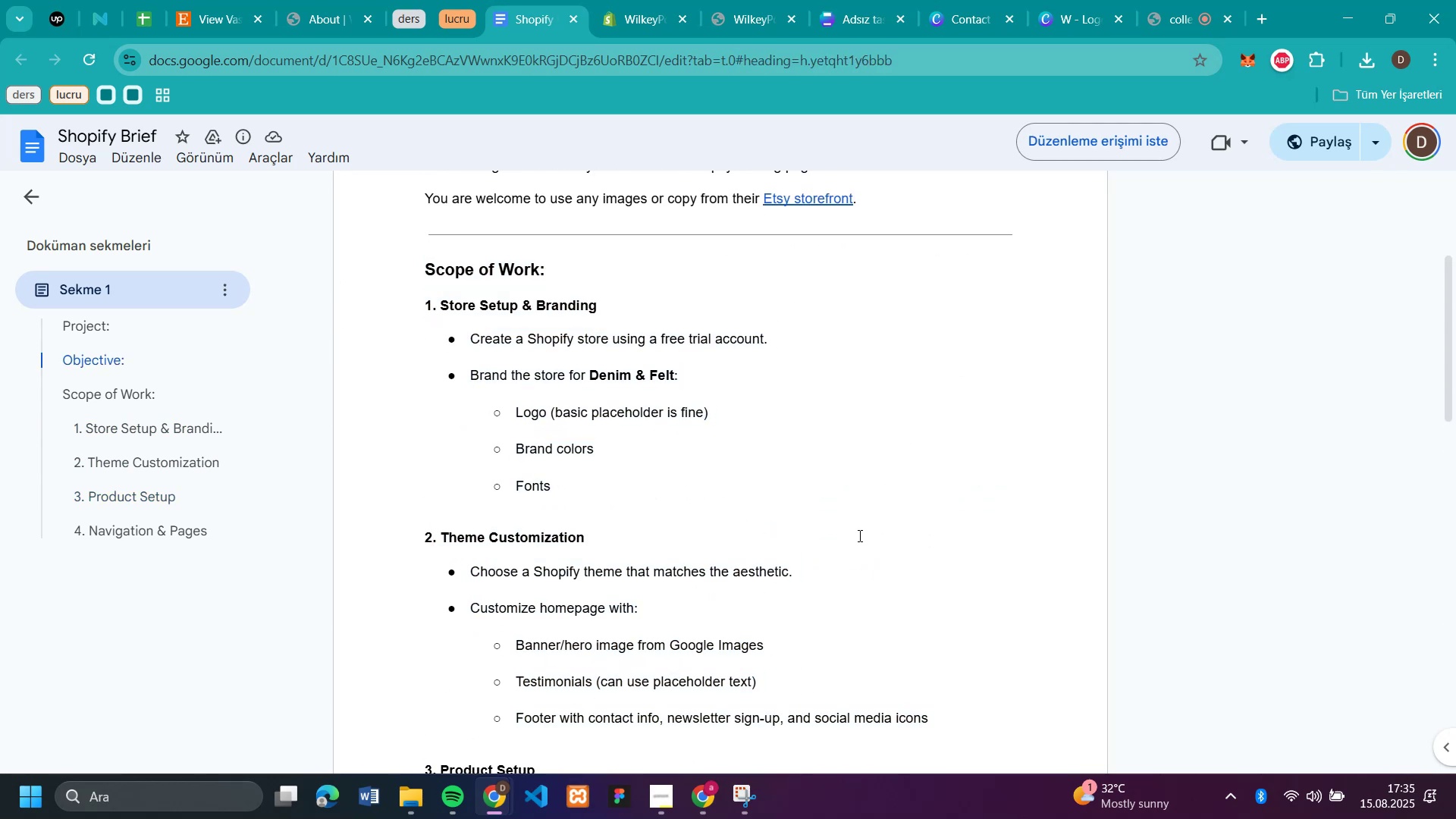 
scroll: coordinate [877, 541], scroll_direction: up, amount: 4.0
 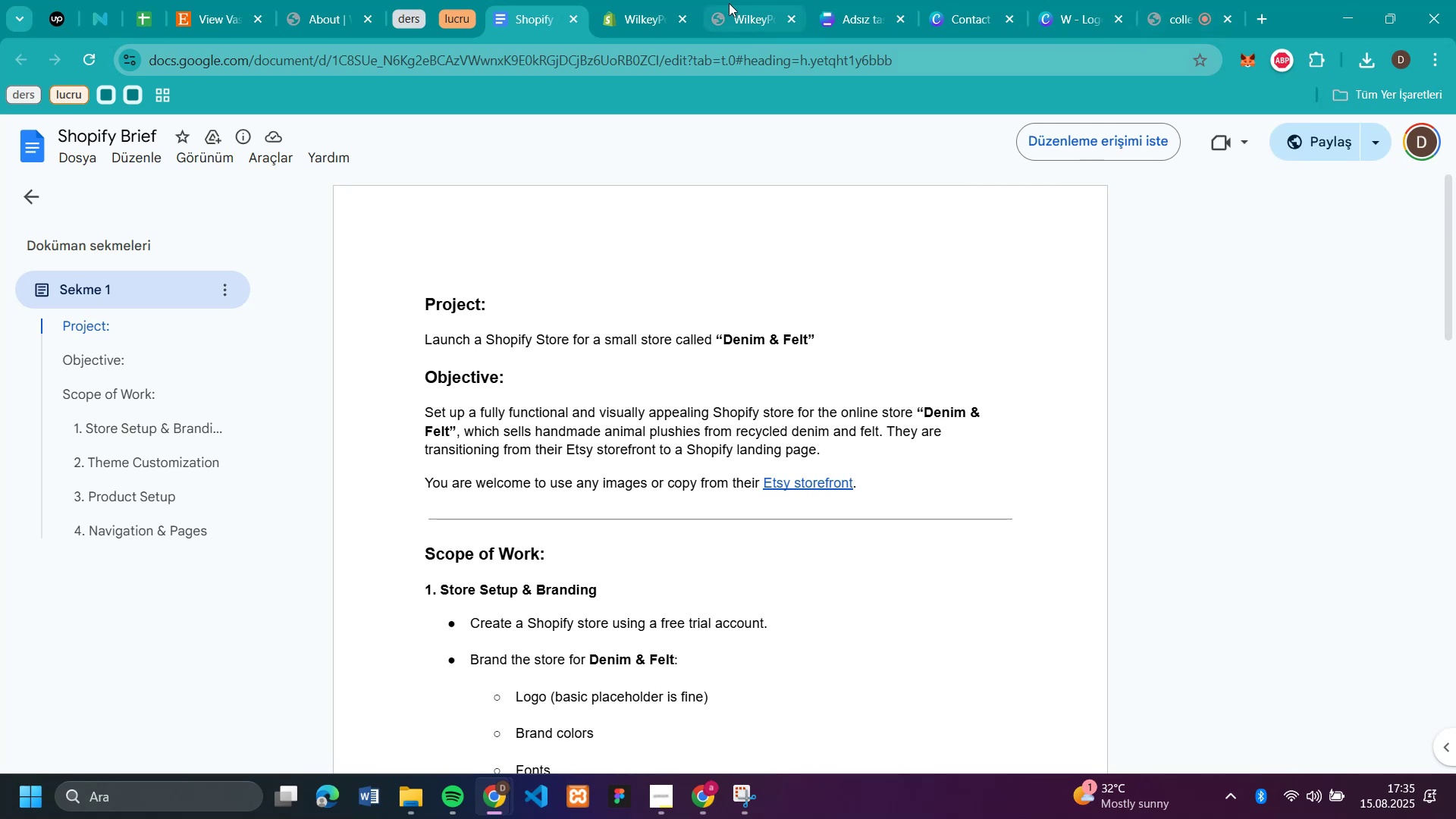 
left_click([753, 12])
 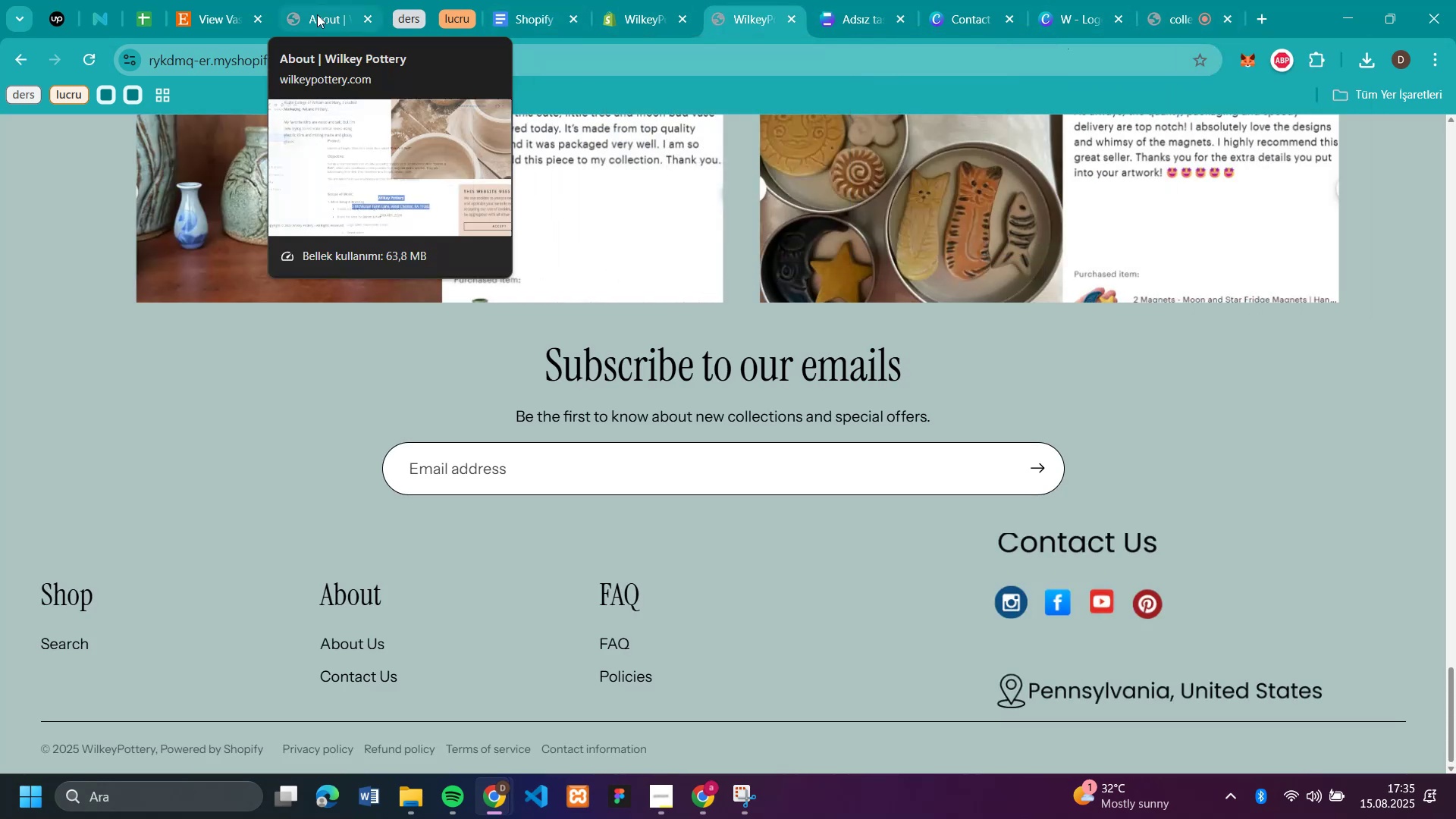 